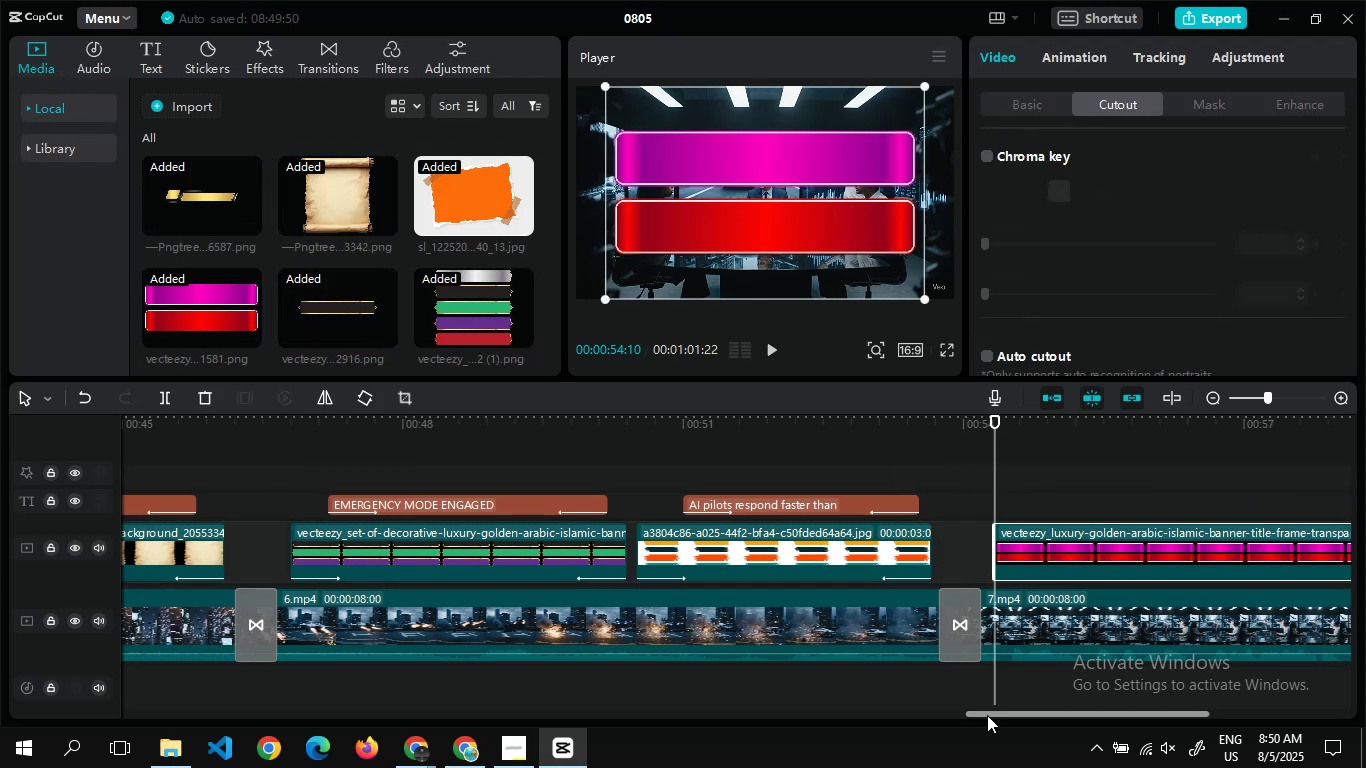 
left_click_drag(start_coordinate=[987, 715], to_coordinate=[1124, 728])
 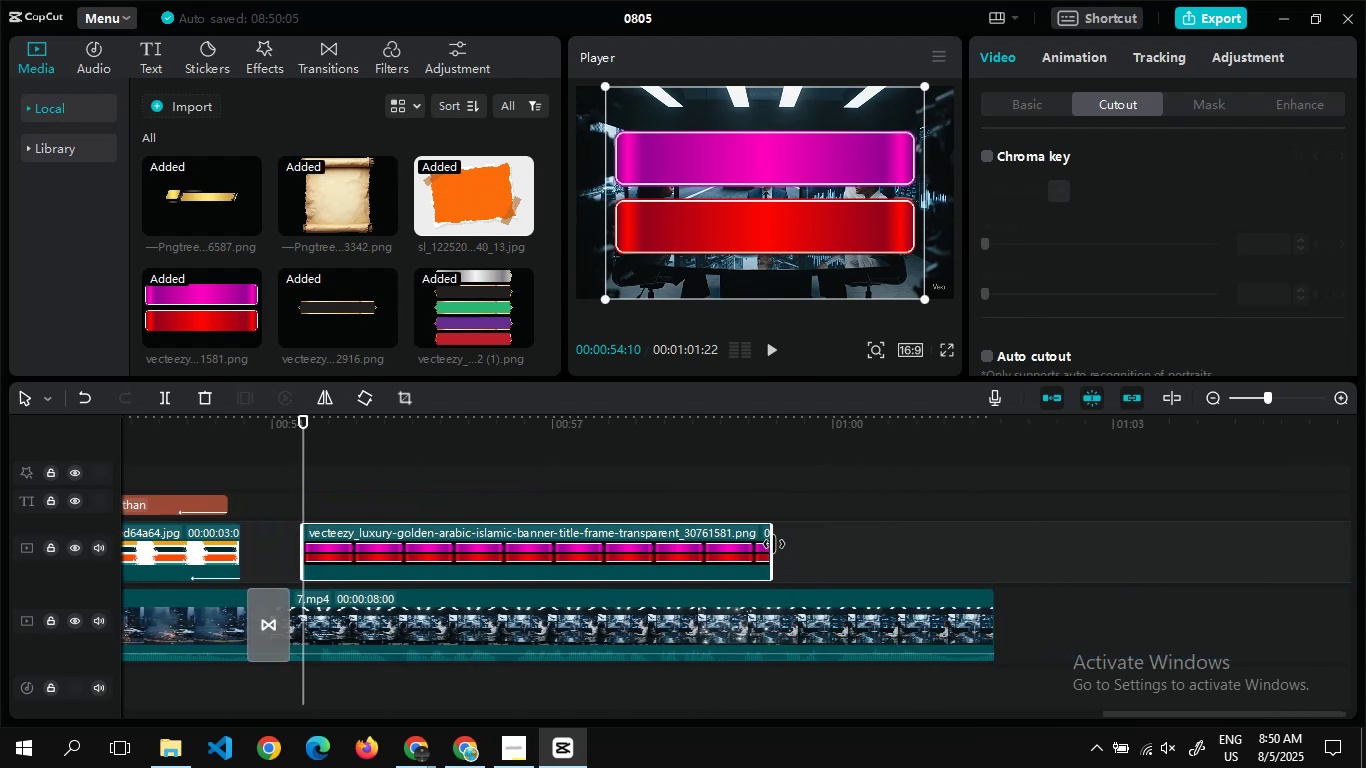 
left_click_drag(start_coordinate=[774, 545], to_coordinate=[633, 576])
 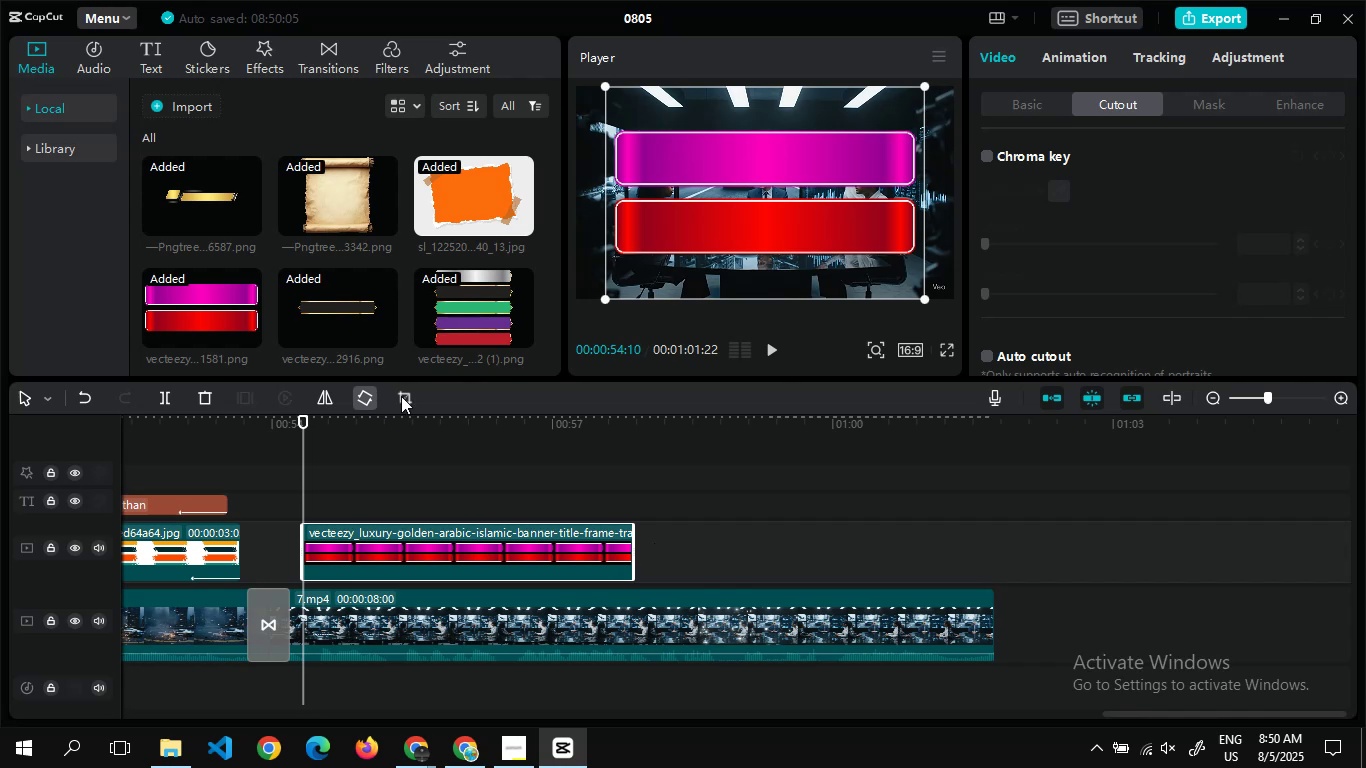 
left_click([401, 396])
 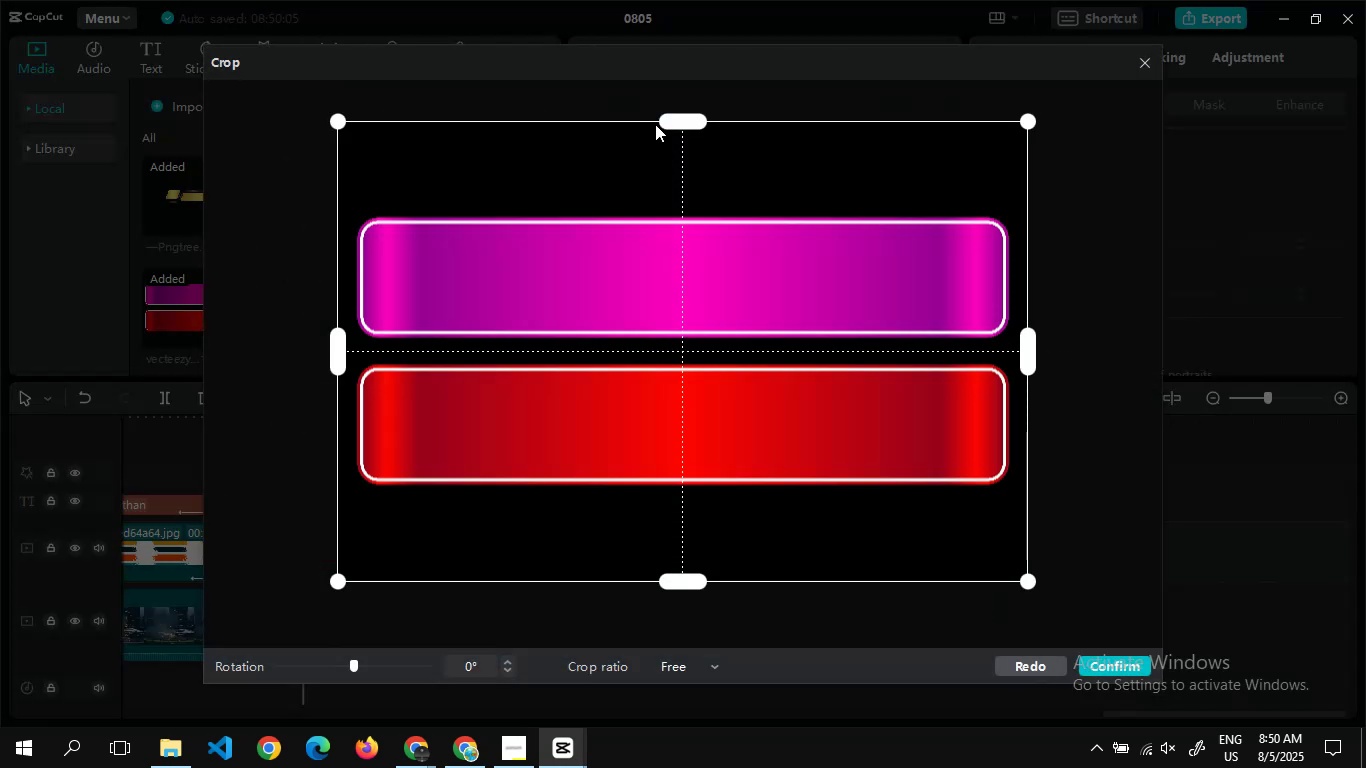 
left_click_drag(start_coordinate=[687, 126], to_coordinate=[672, 353])
 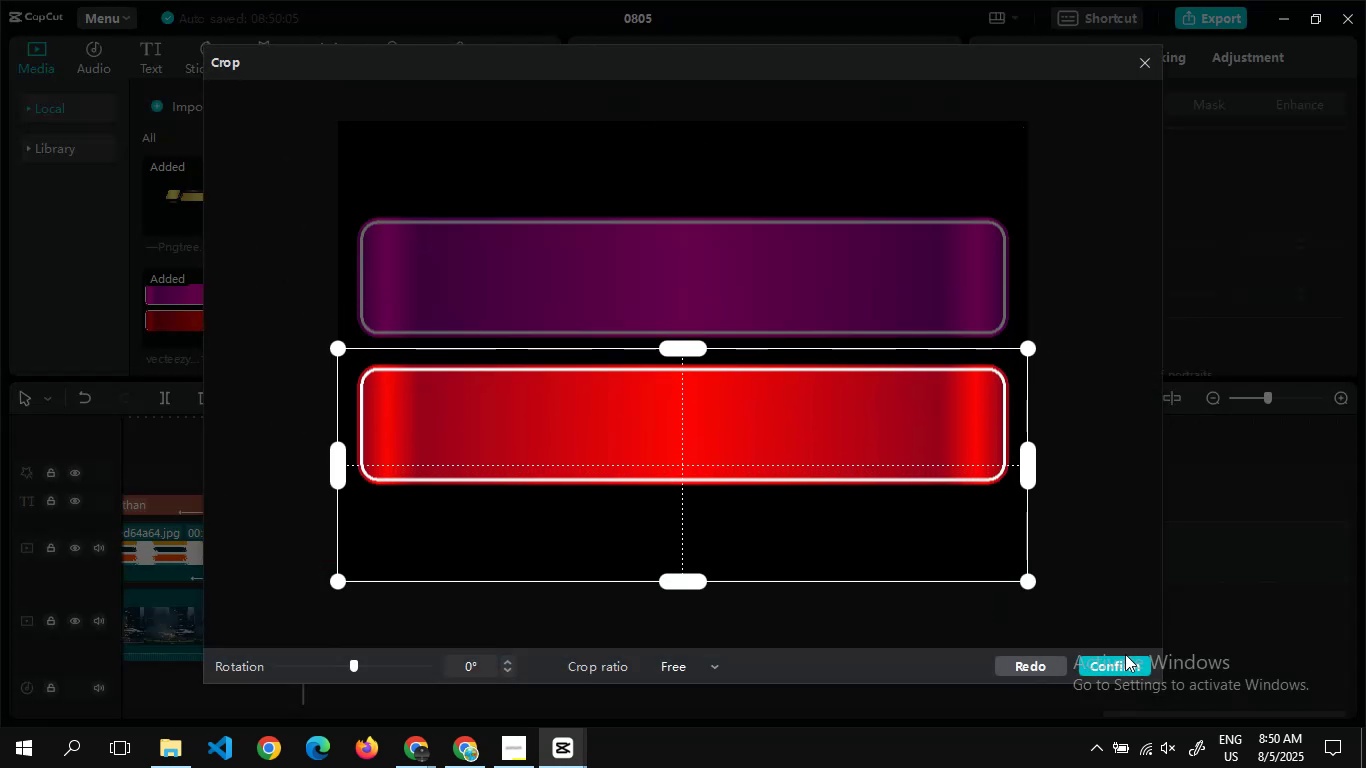 
left_click([1124, 656])
 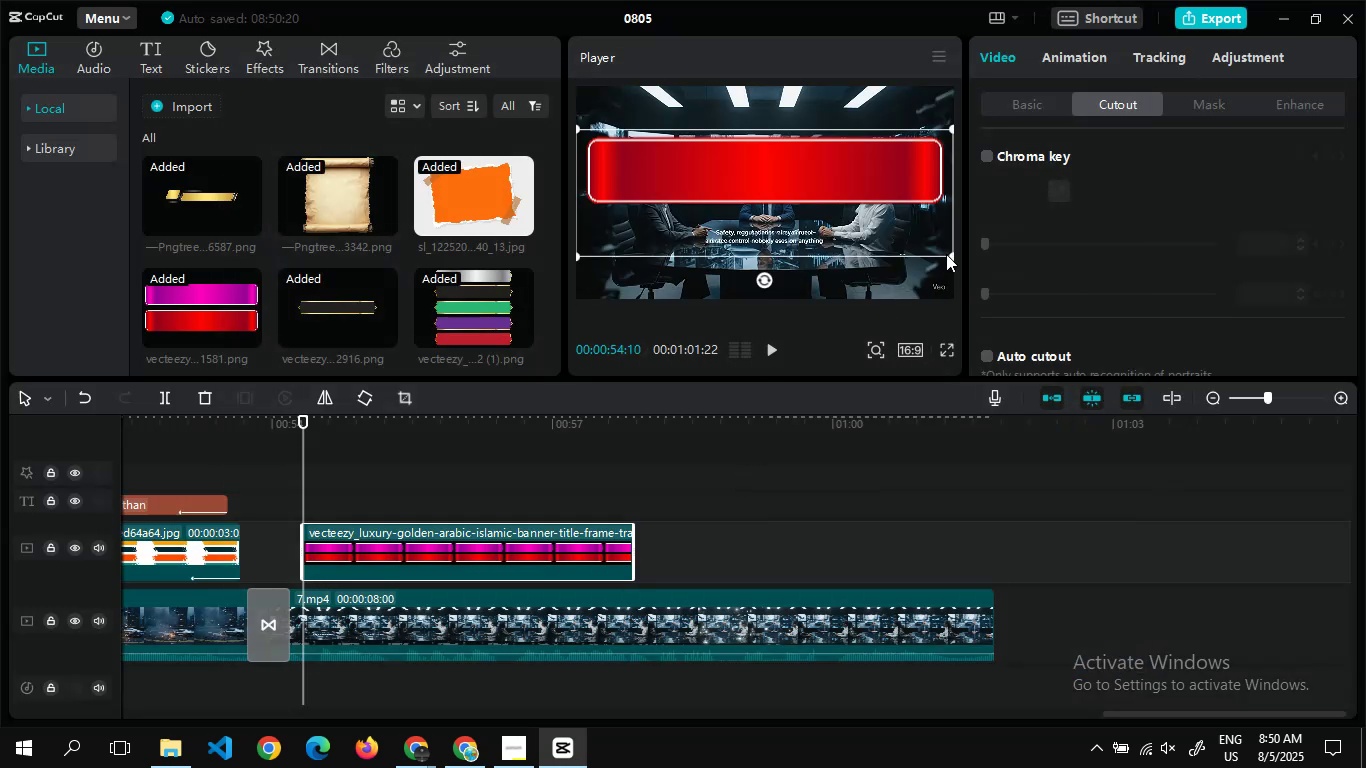 
left_click_drag(start_coordinate=[951, 257], to_coordinate=[884, 246])
 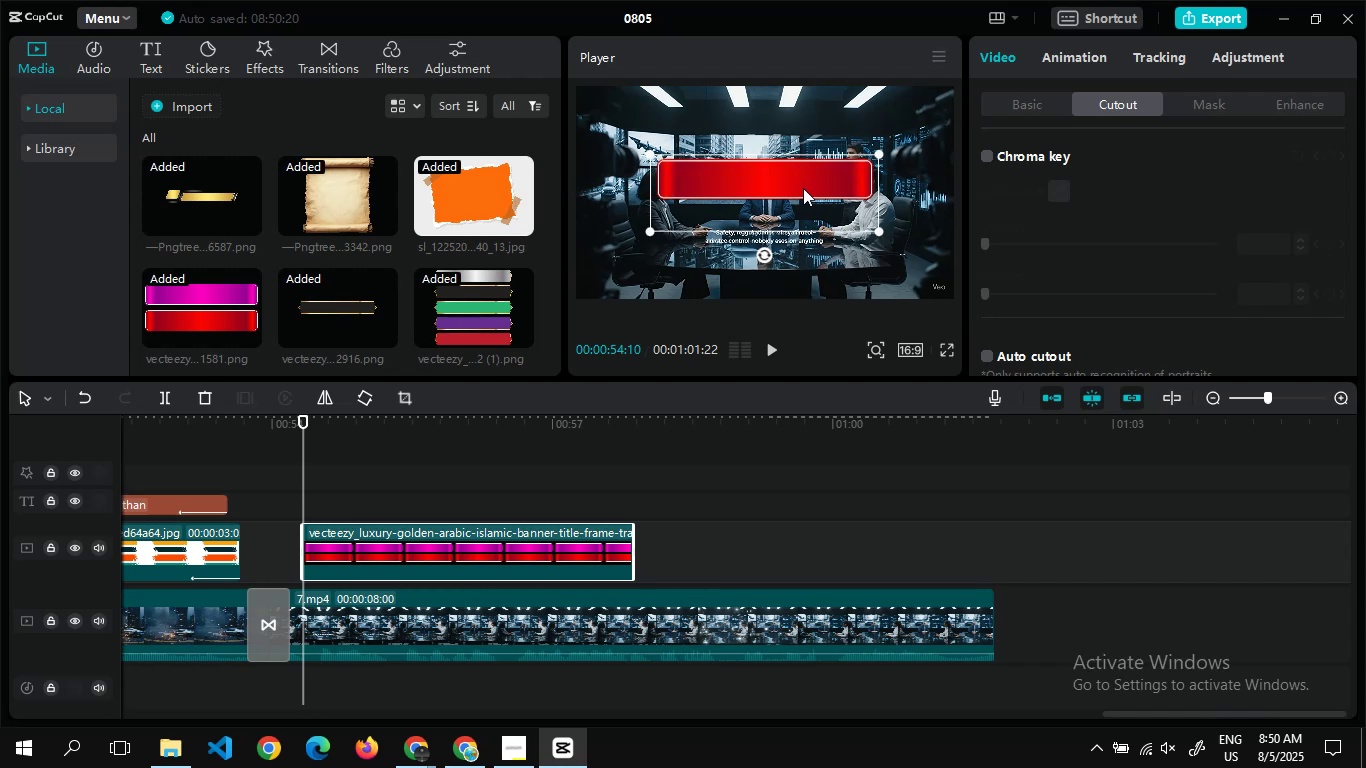 
left_click_drag(start_coordinate=[803, 188], to_coordinate=[804, 284])
 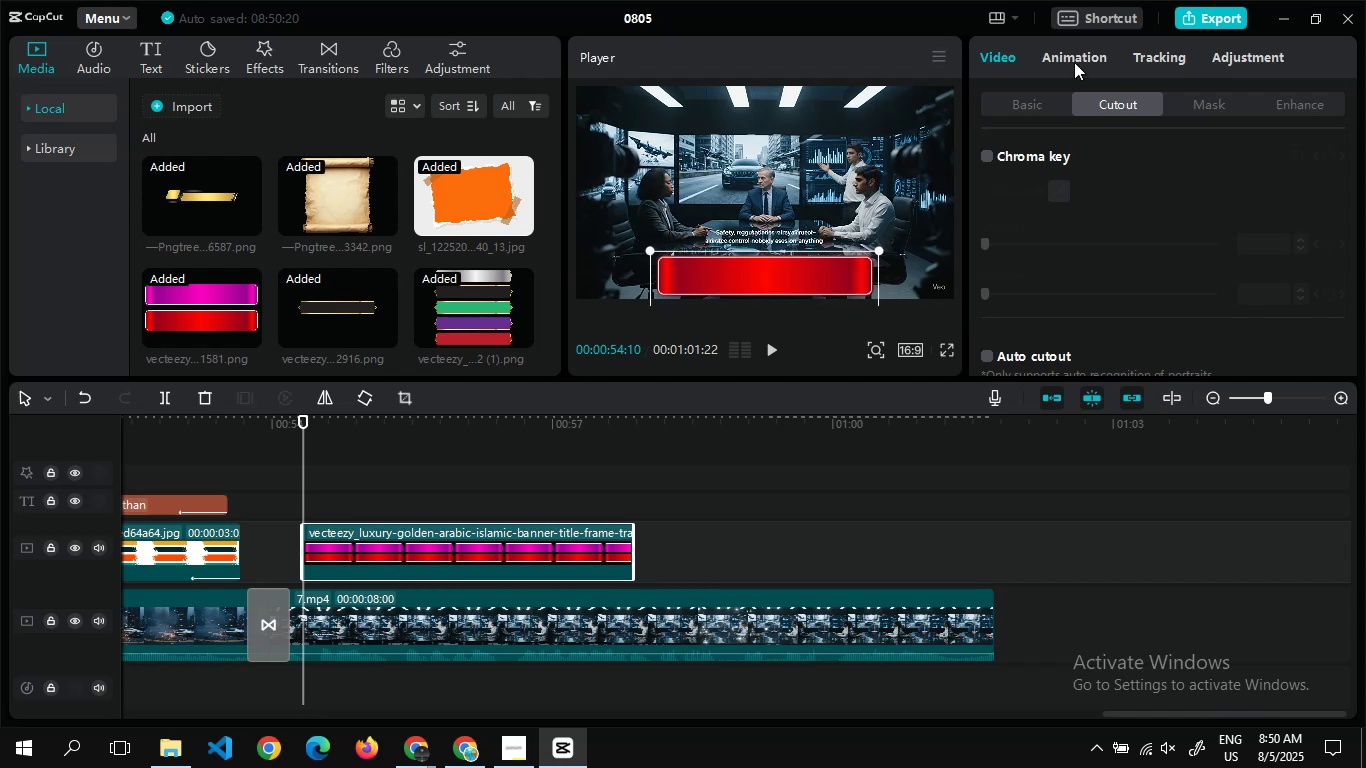 
left_click([1074, 62])
 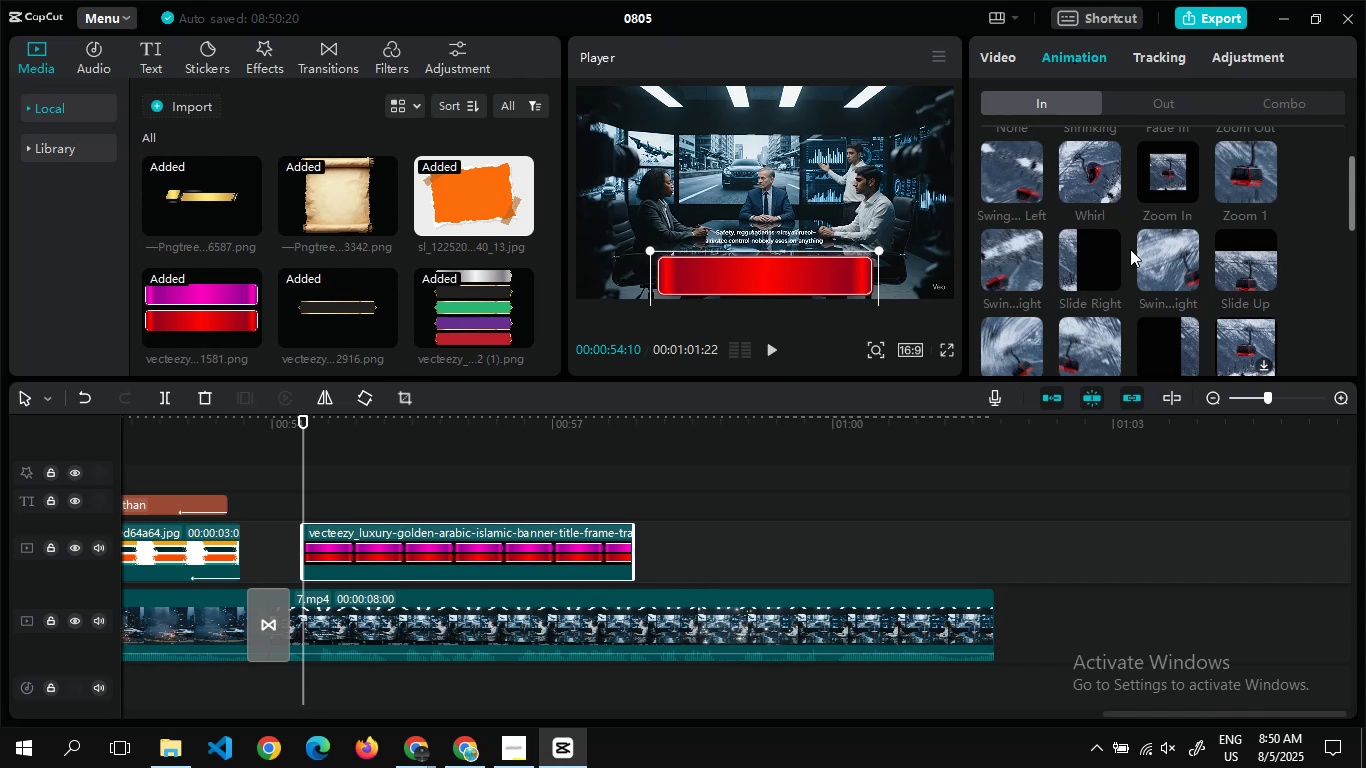 
left_click([1154, 255])
 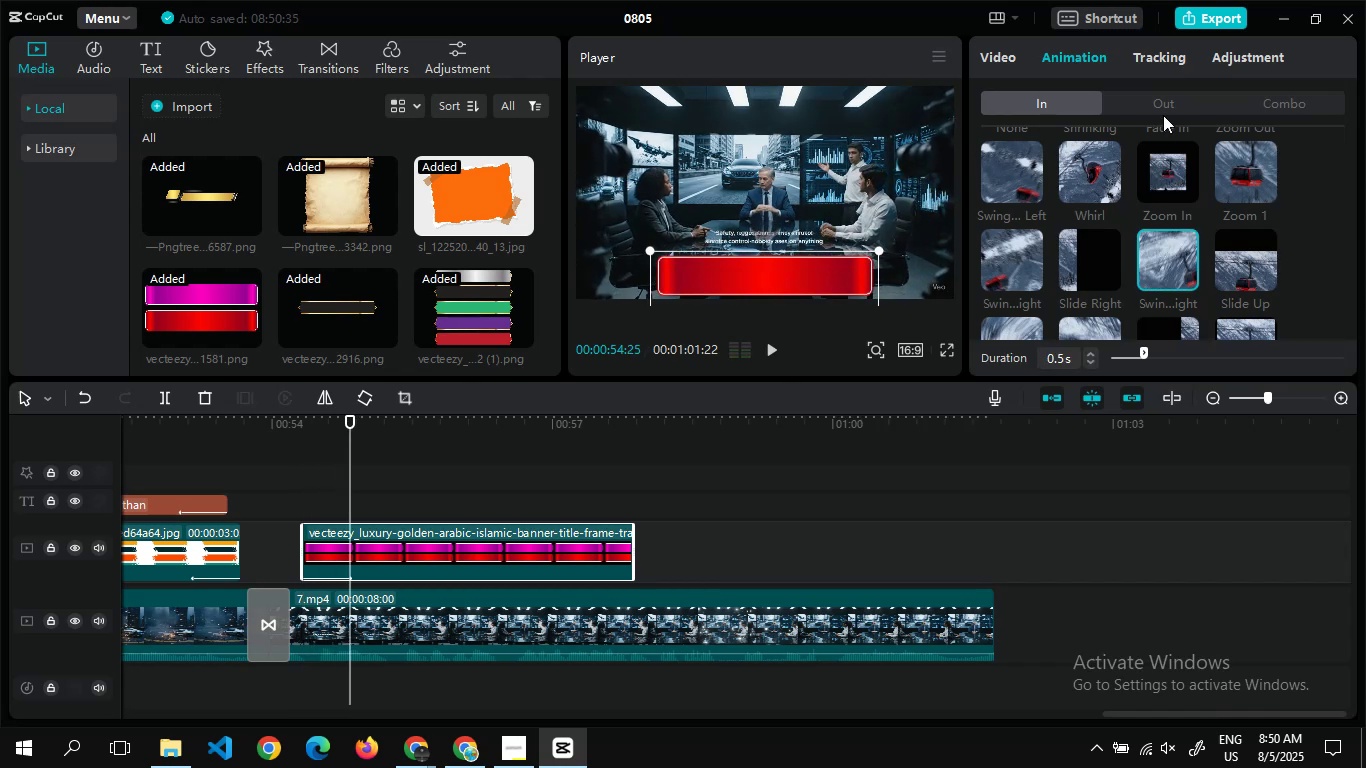 
left_click([1163, 109])
 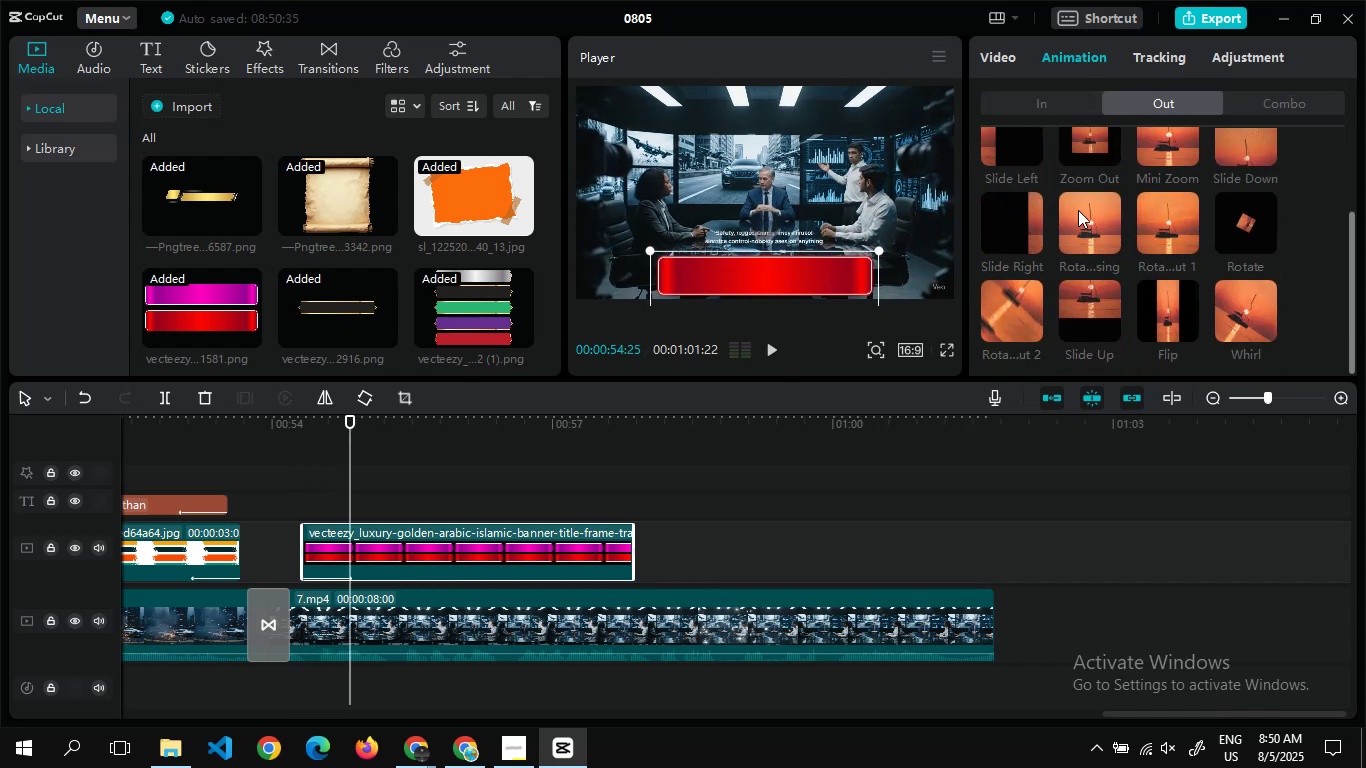 
left_click([1053, 210])
 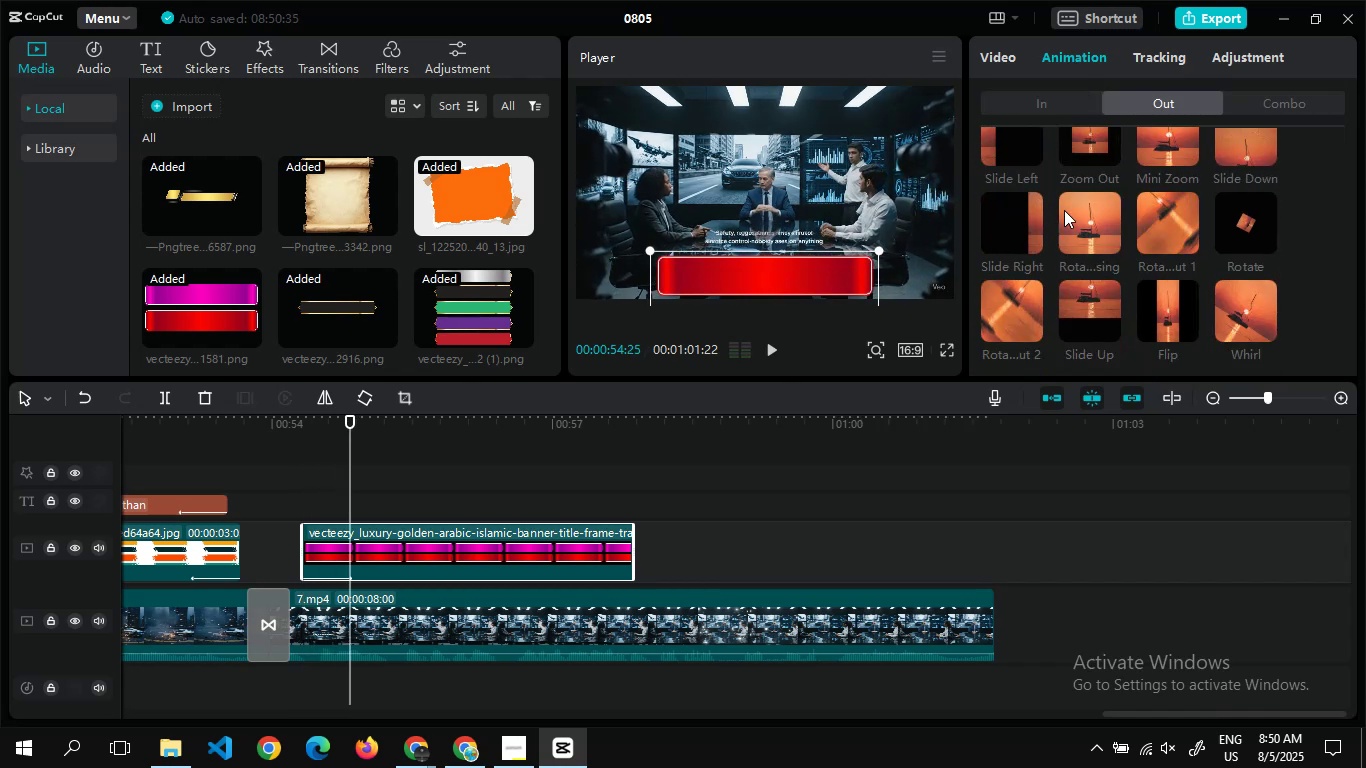 
left_click([1064, 210])
 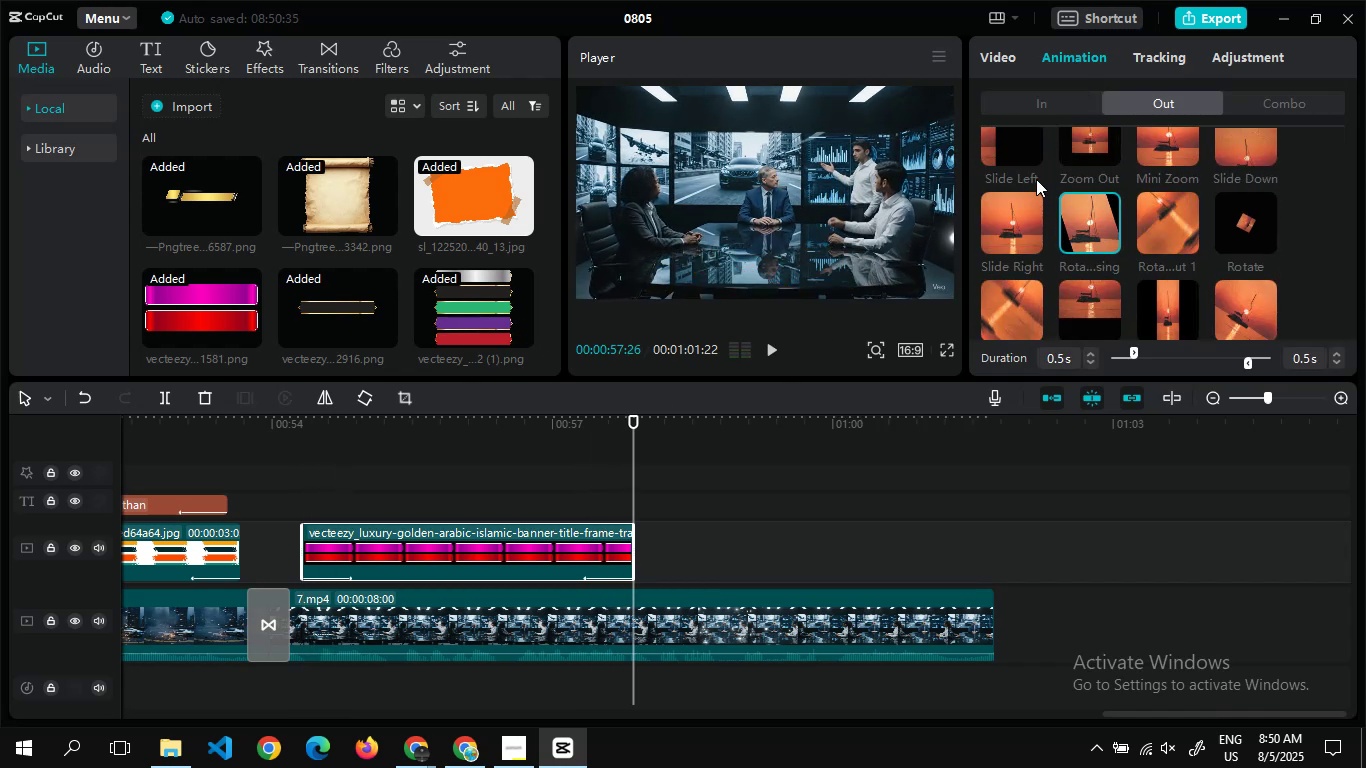 
left_click([1031, 109])
 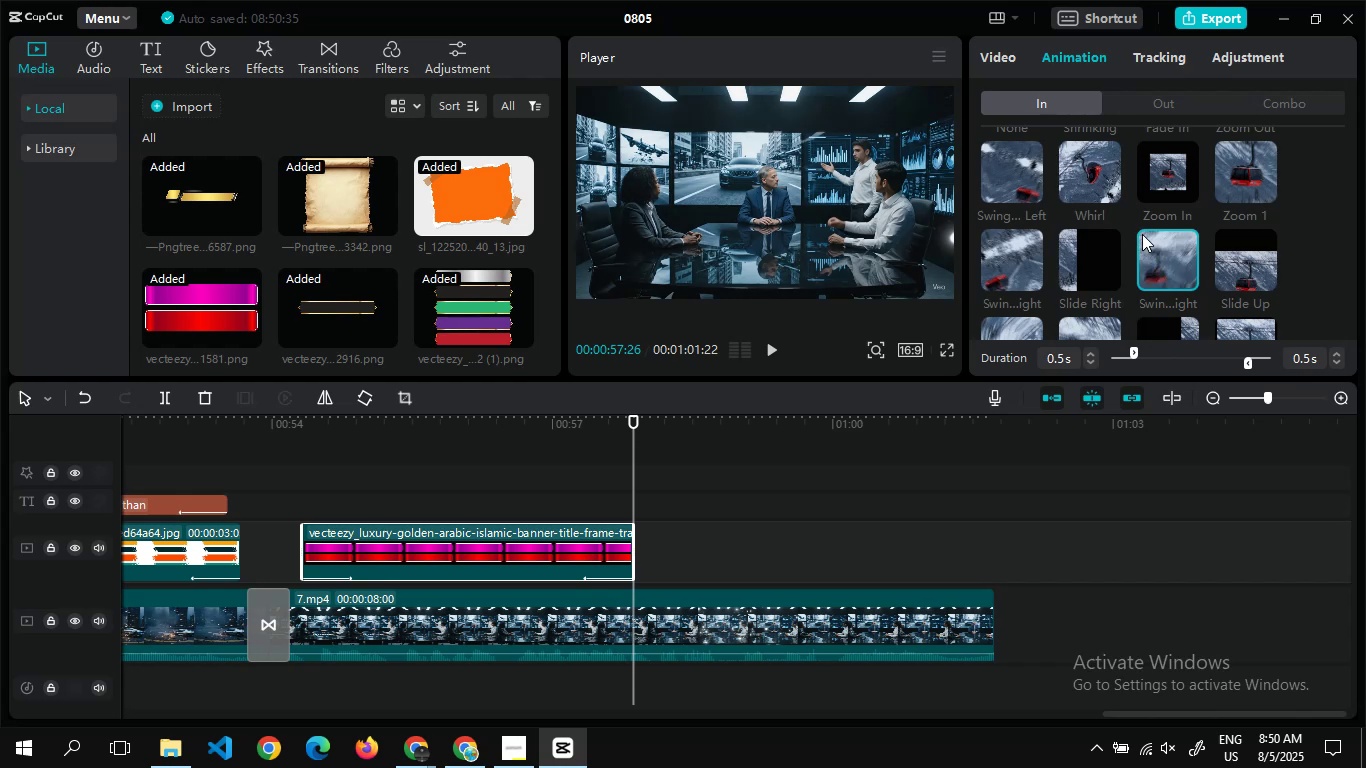 
left_click([1142, 234])
 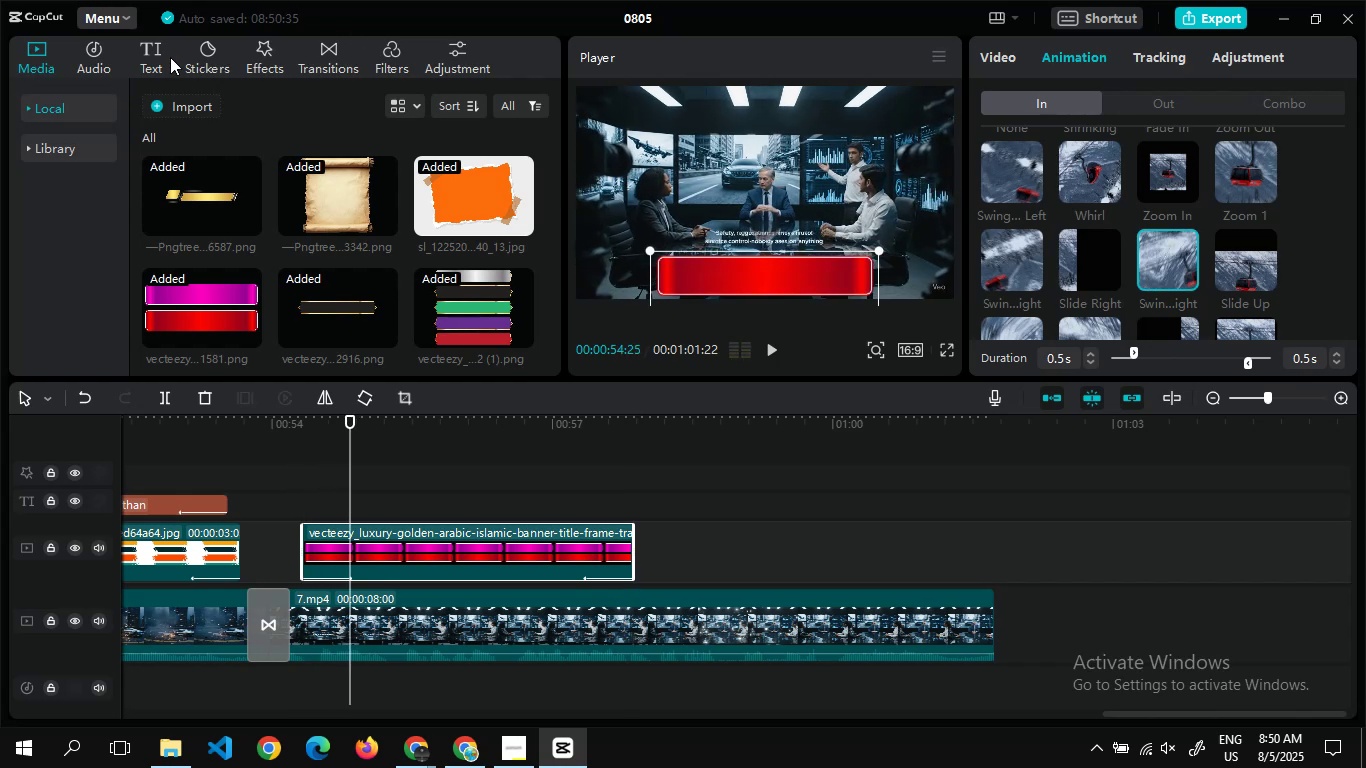 
left_click([157, 54])
 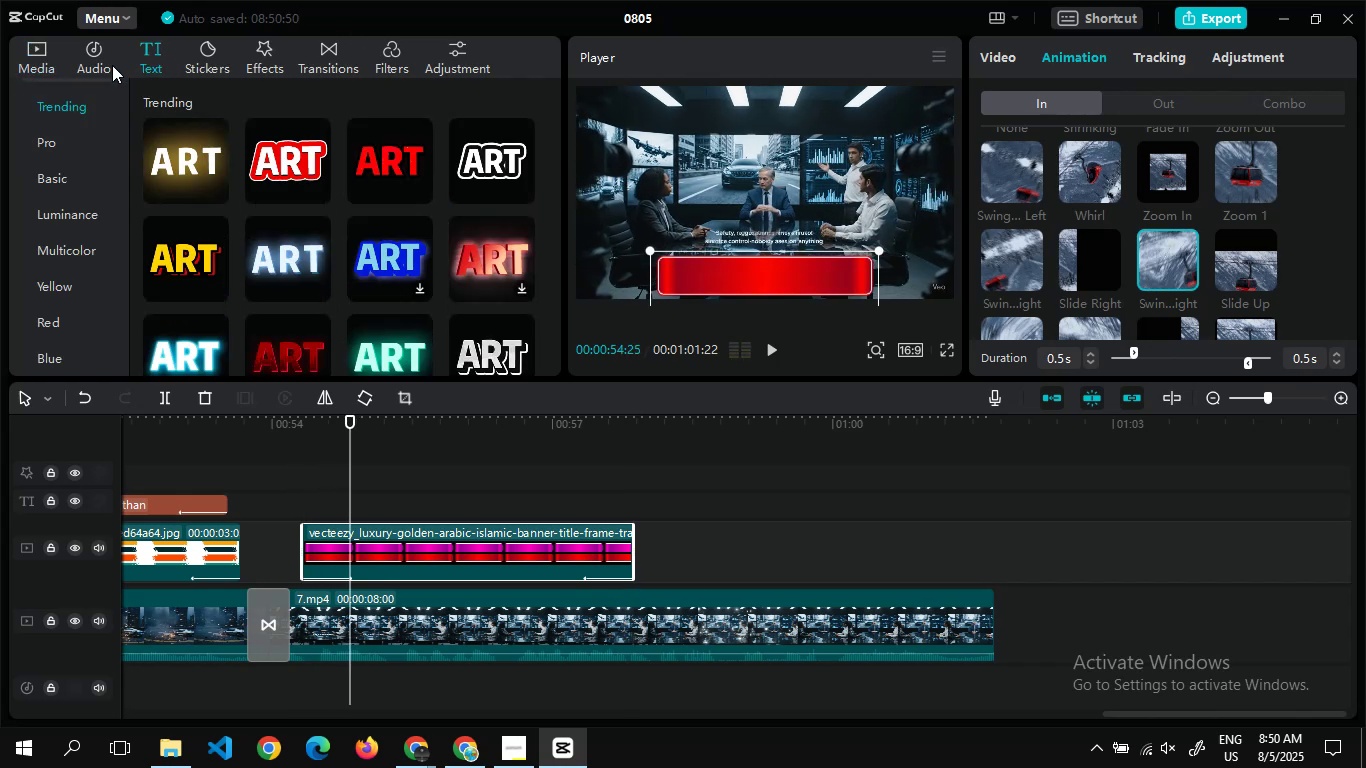 
wait(5.79)
 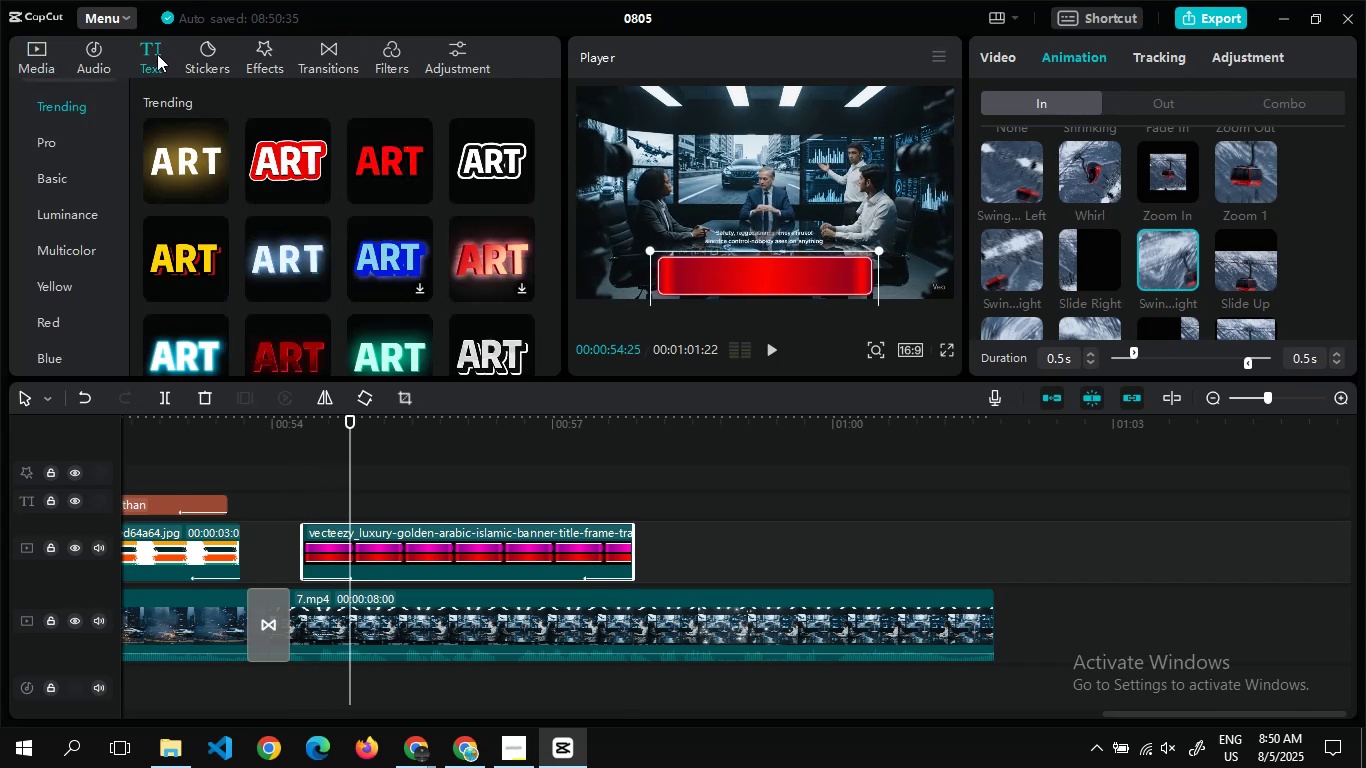 
left_click([211, 193])
 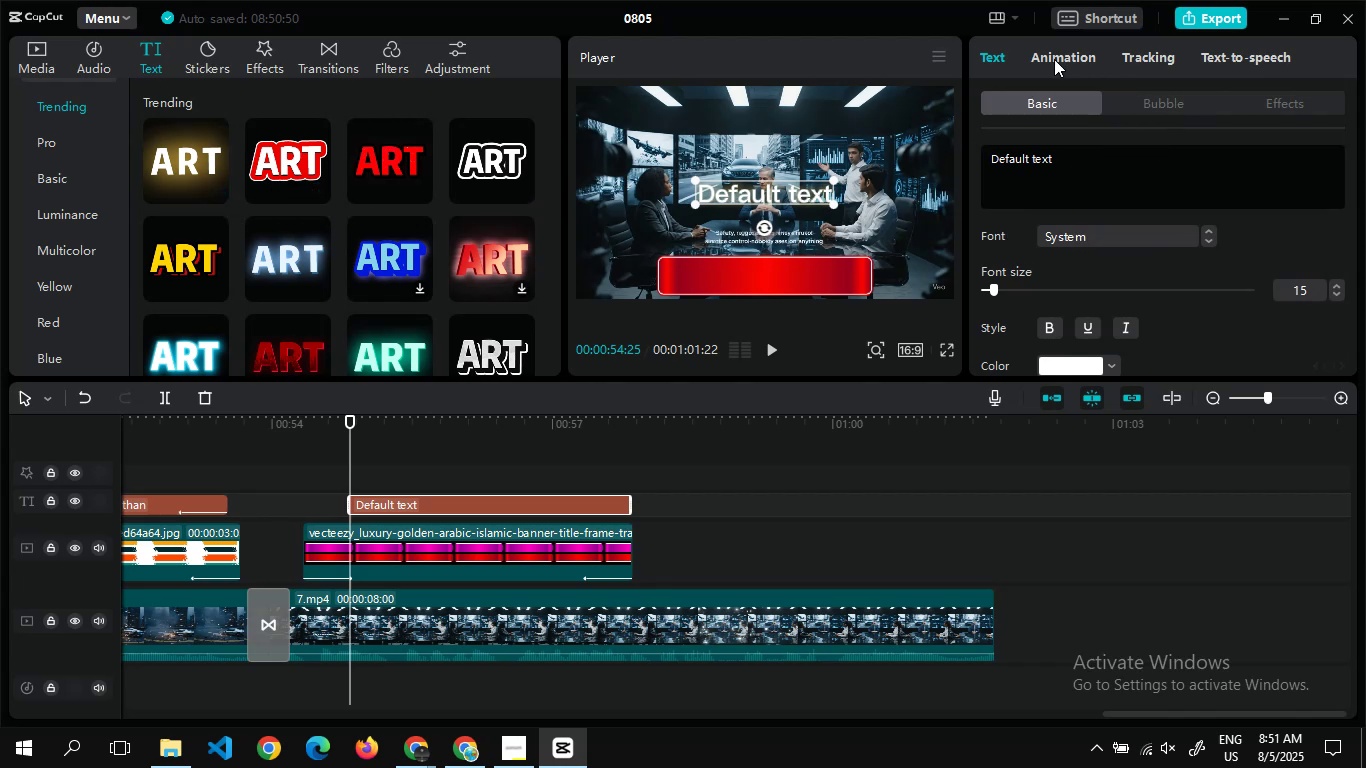 
wait(15.73)
 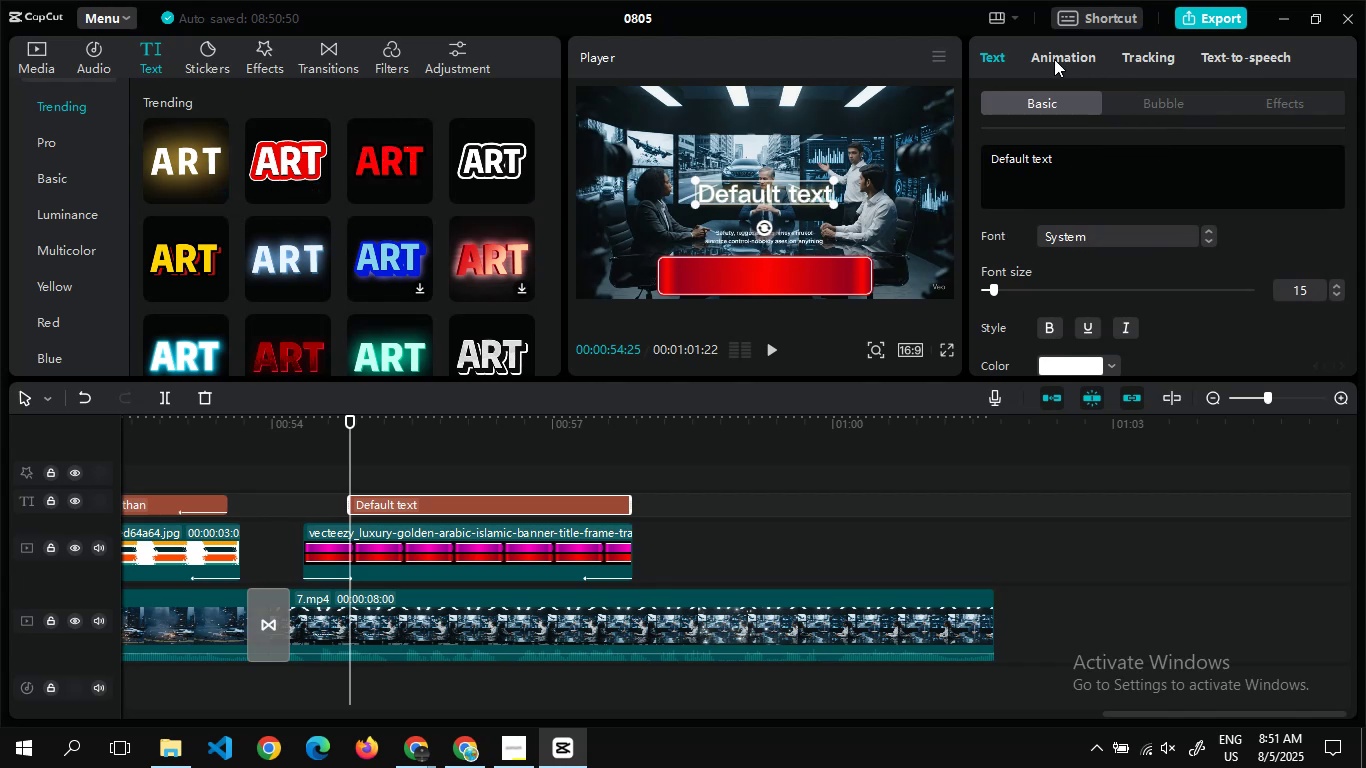 
left_click([1126, 331])
 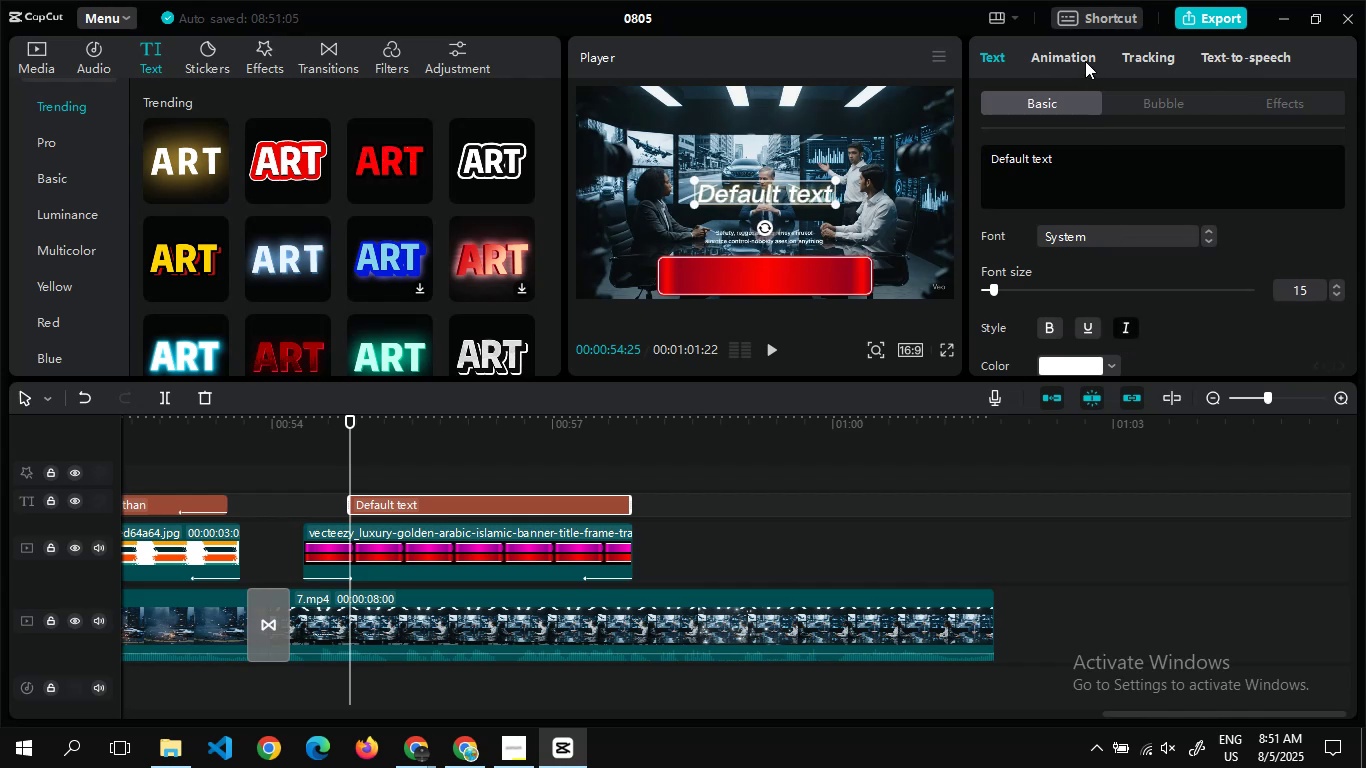 
left_click([1085, 61])
 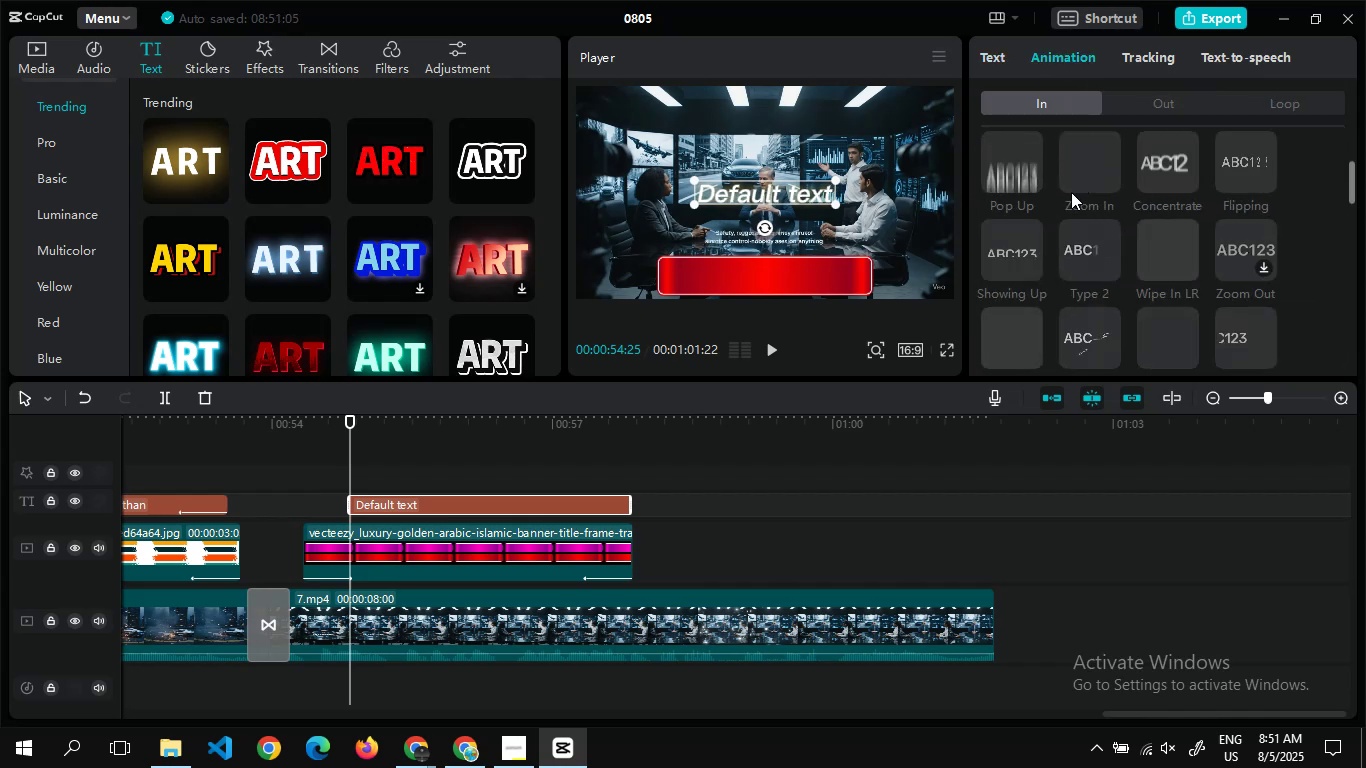 
left_click([1016, 238])
 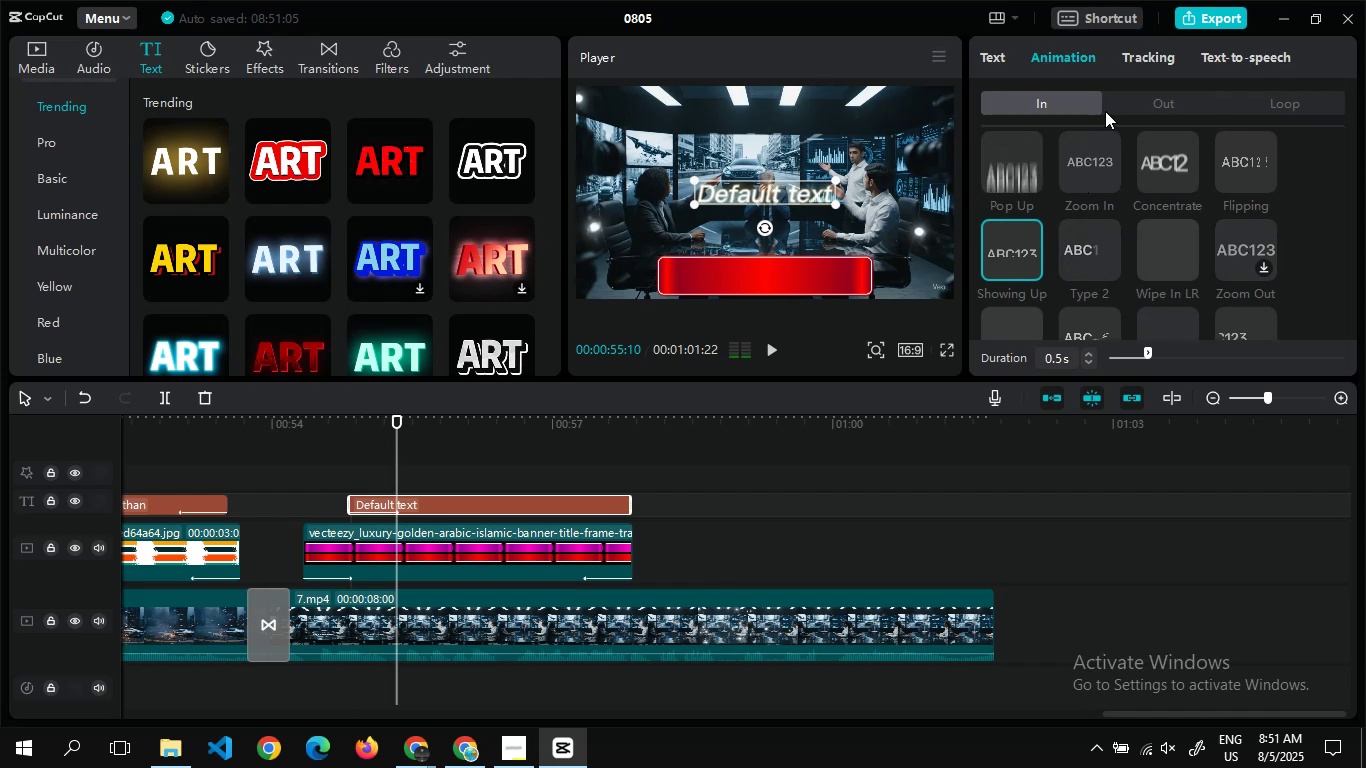 
left_click([1166, 112])
 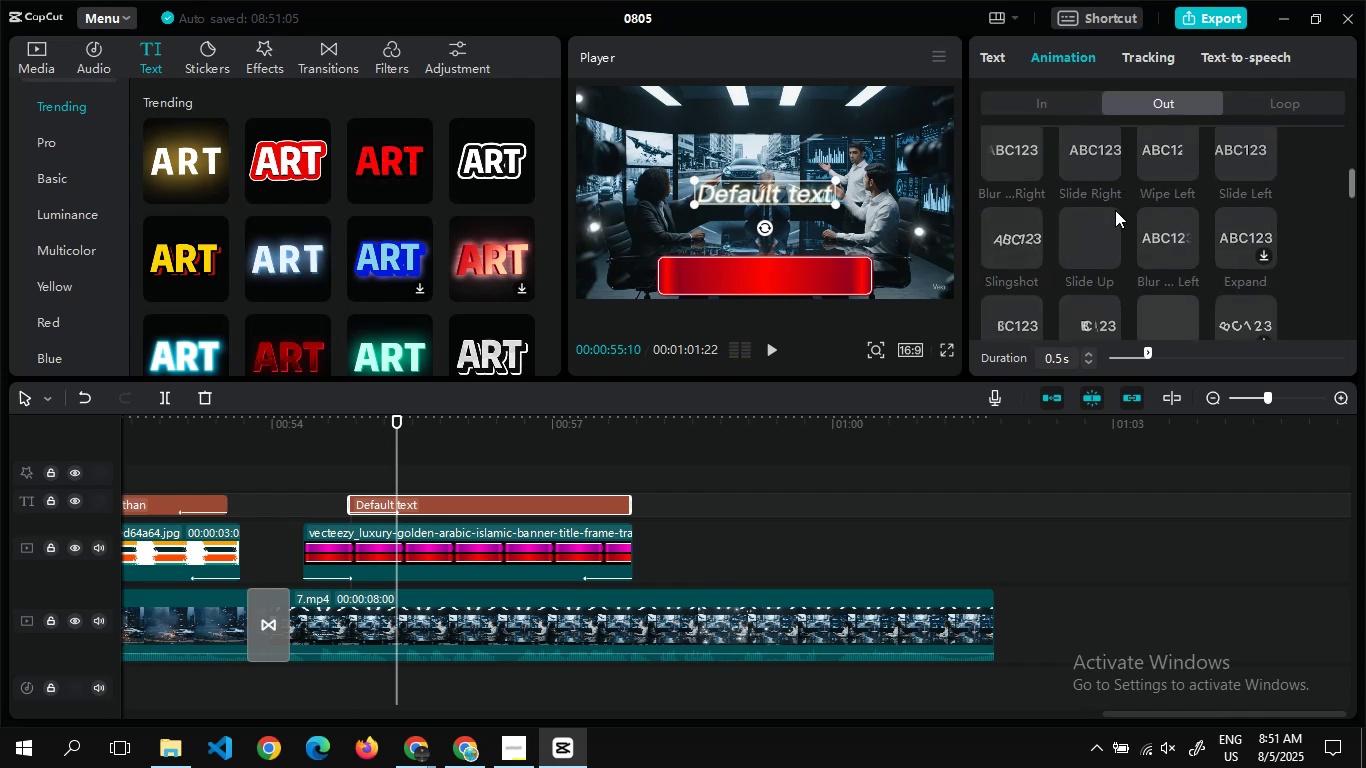 
left_click([1108, 220])
 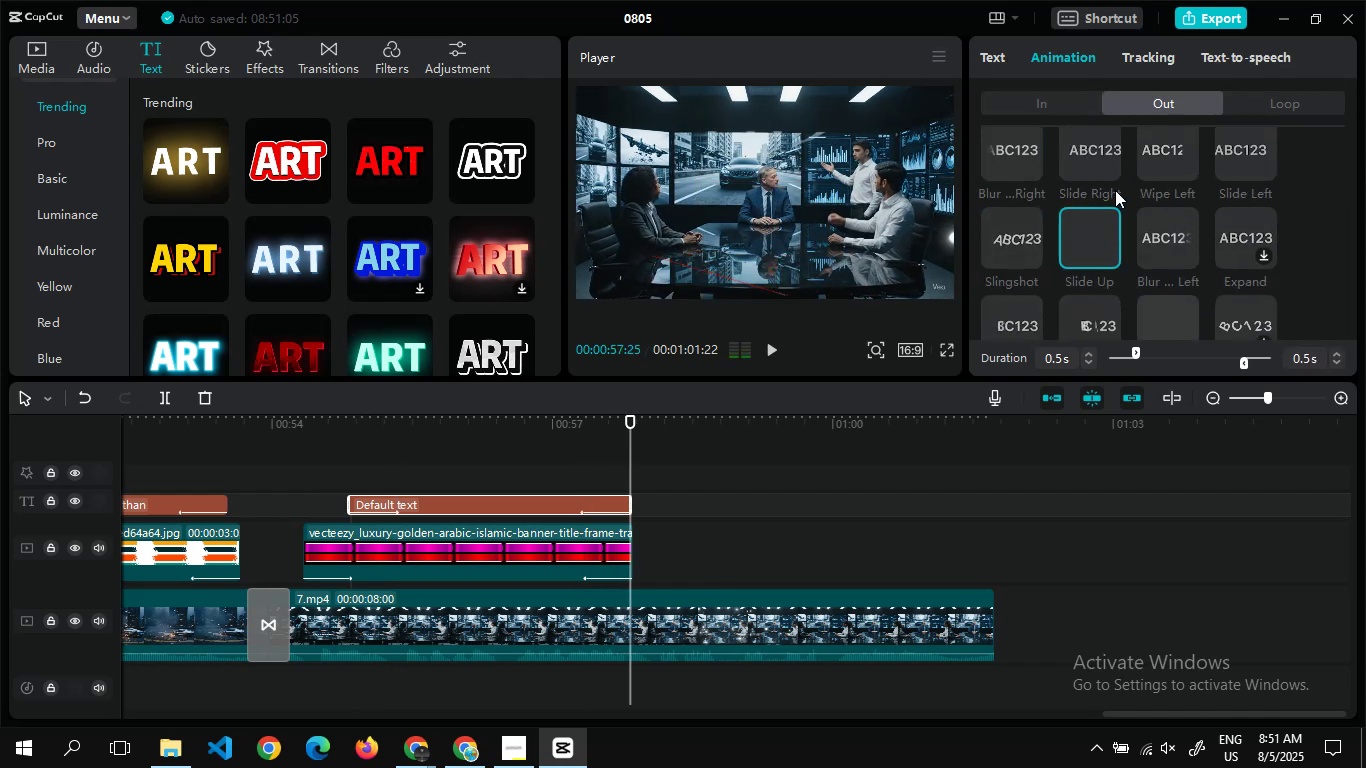 
left_click([1089, 172])
 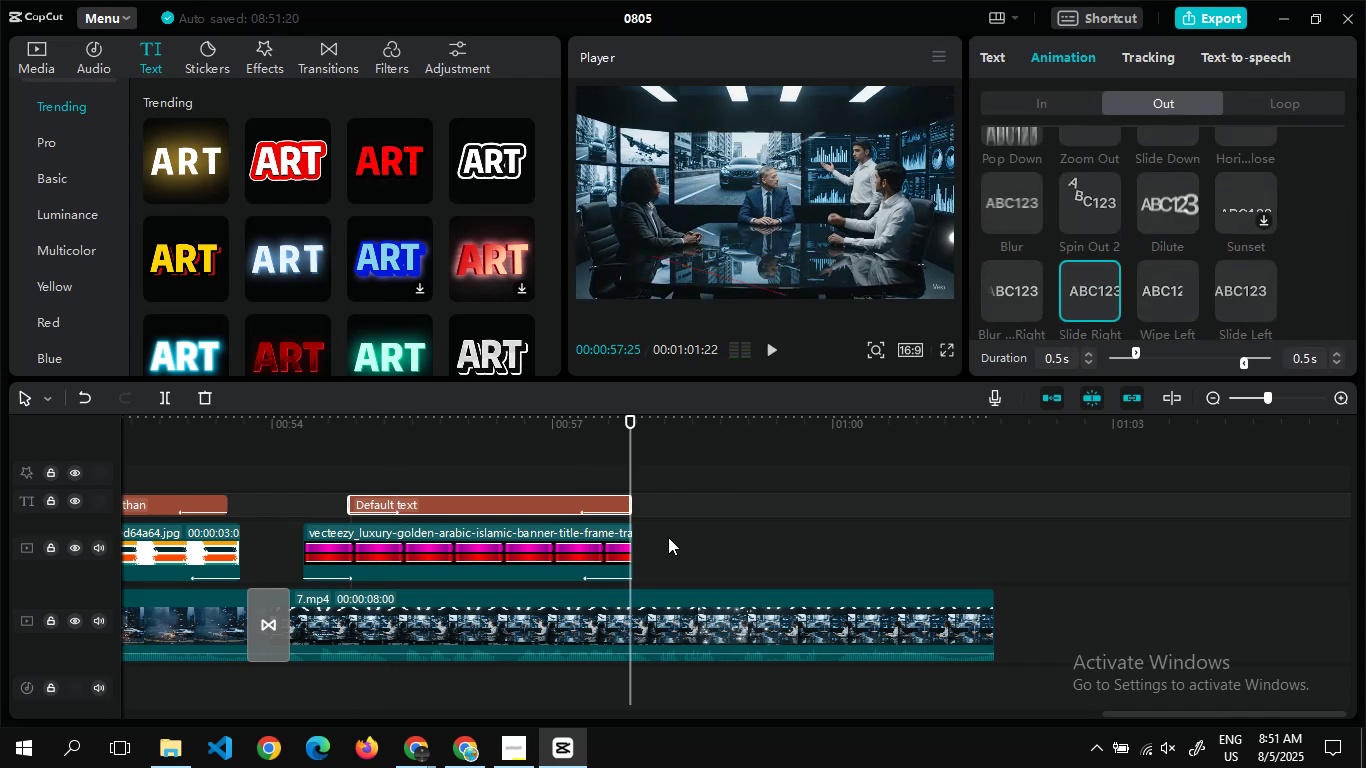 
wait(8.39)
 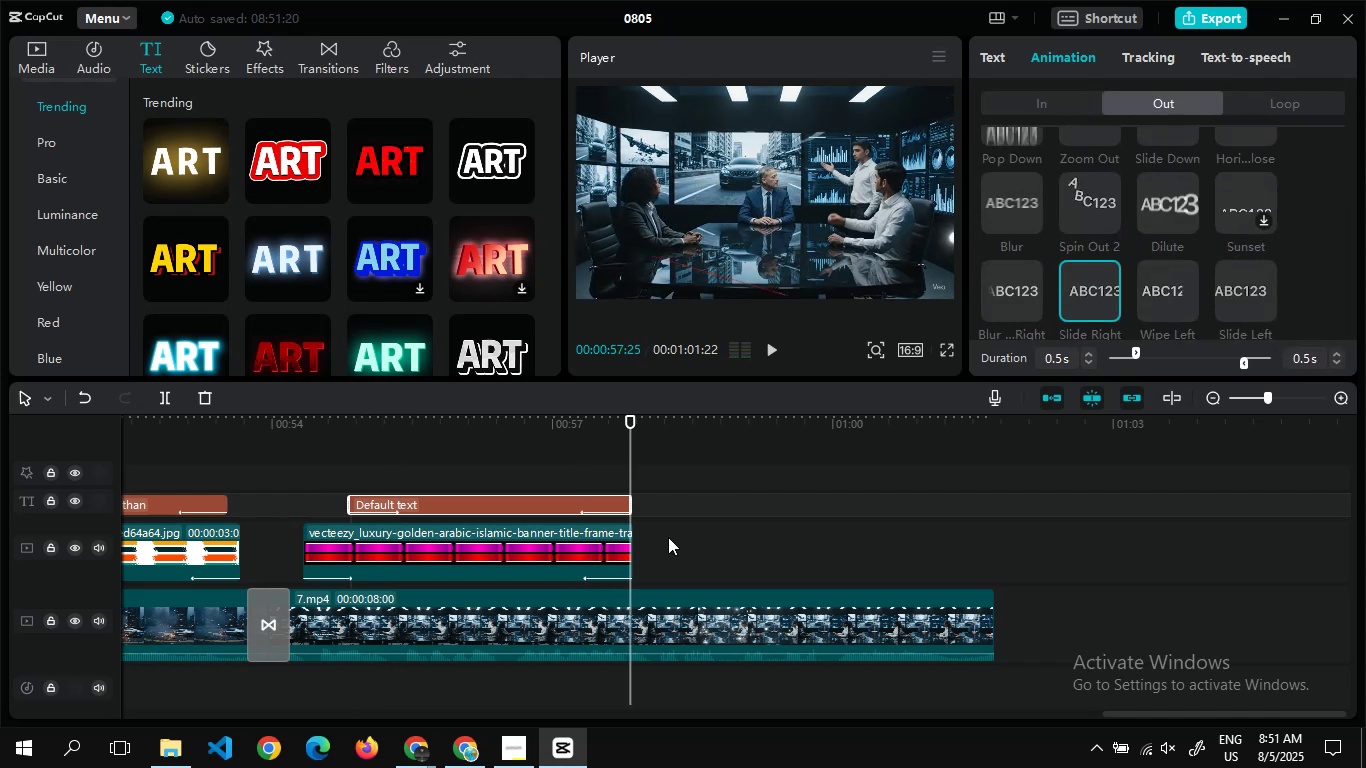 
key(Alt+Tab)
 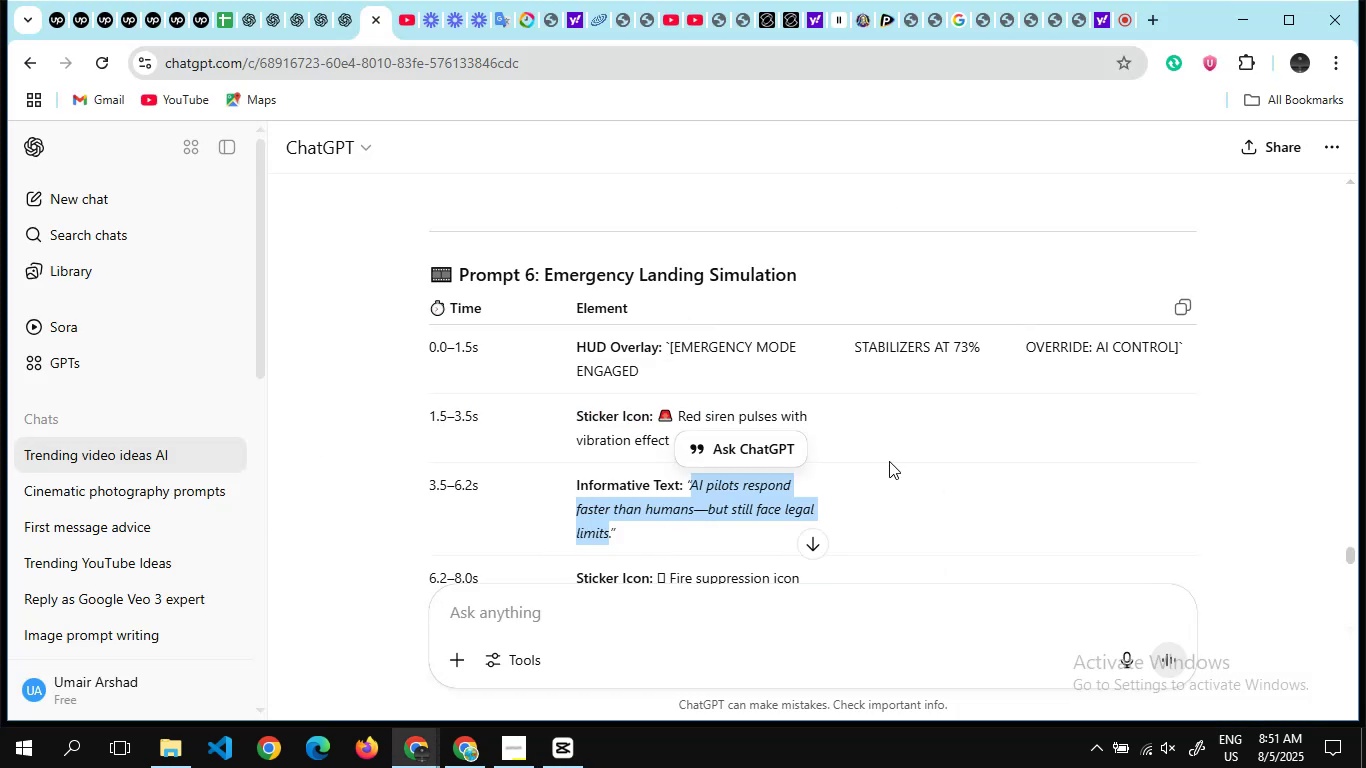 
scroll: coordinate [889, 461], scroll_direction: down, amount: 4.0
 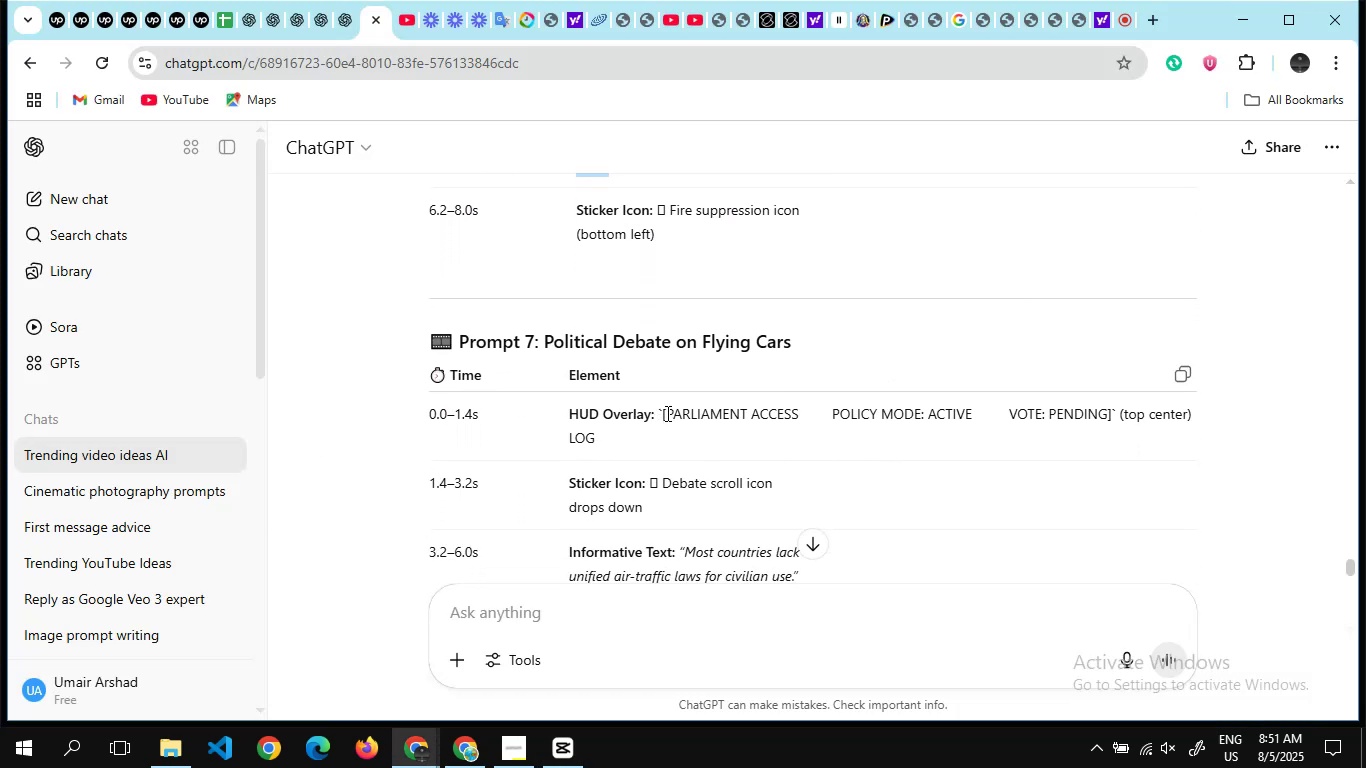 
left_click_drag(start_coordinate=[666, 413], to_coordinate=[666, 440])
 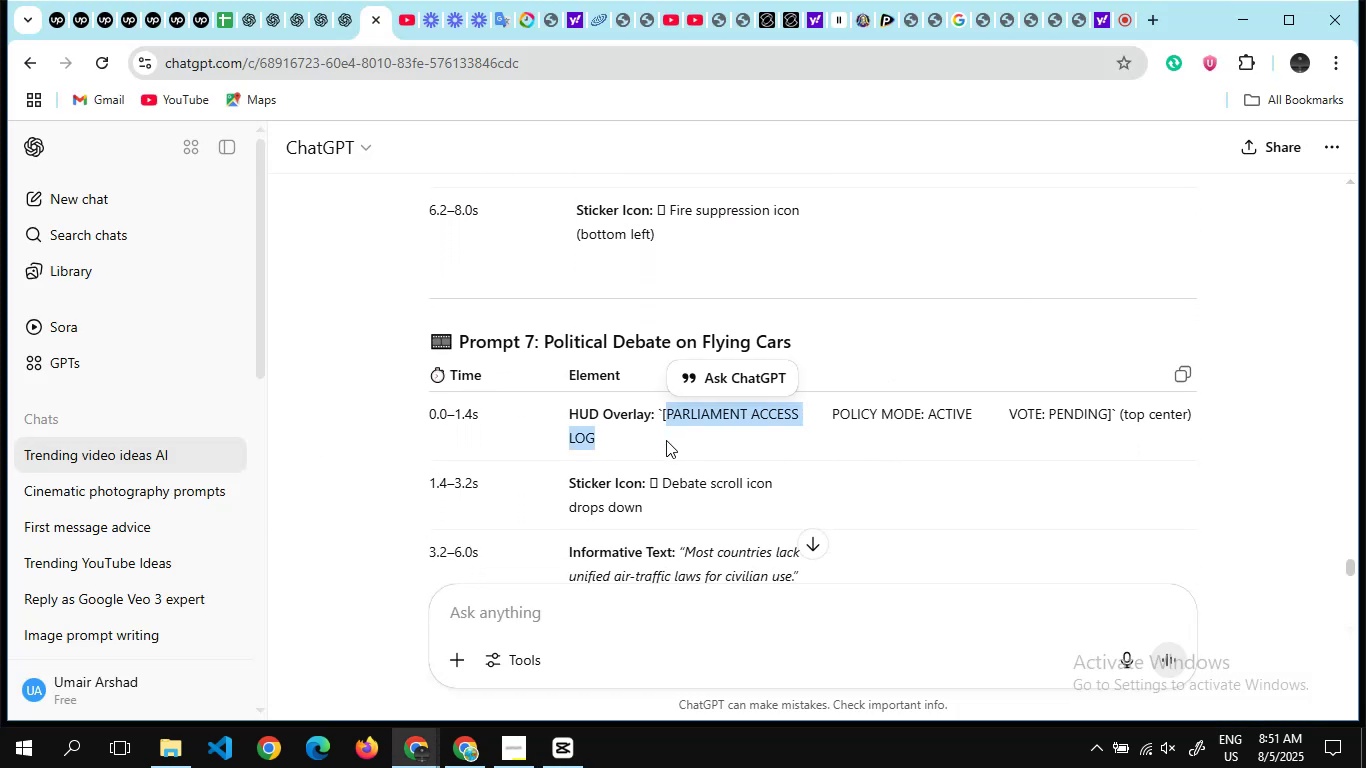 
hold_key(key=ControlLeft, duration=0.84)
 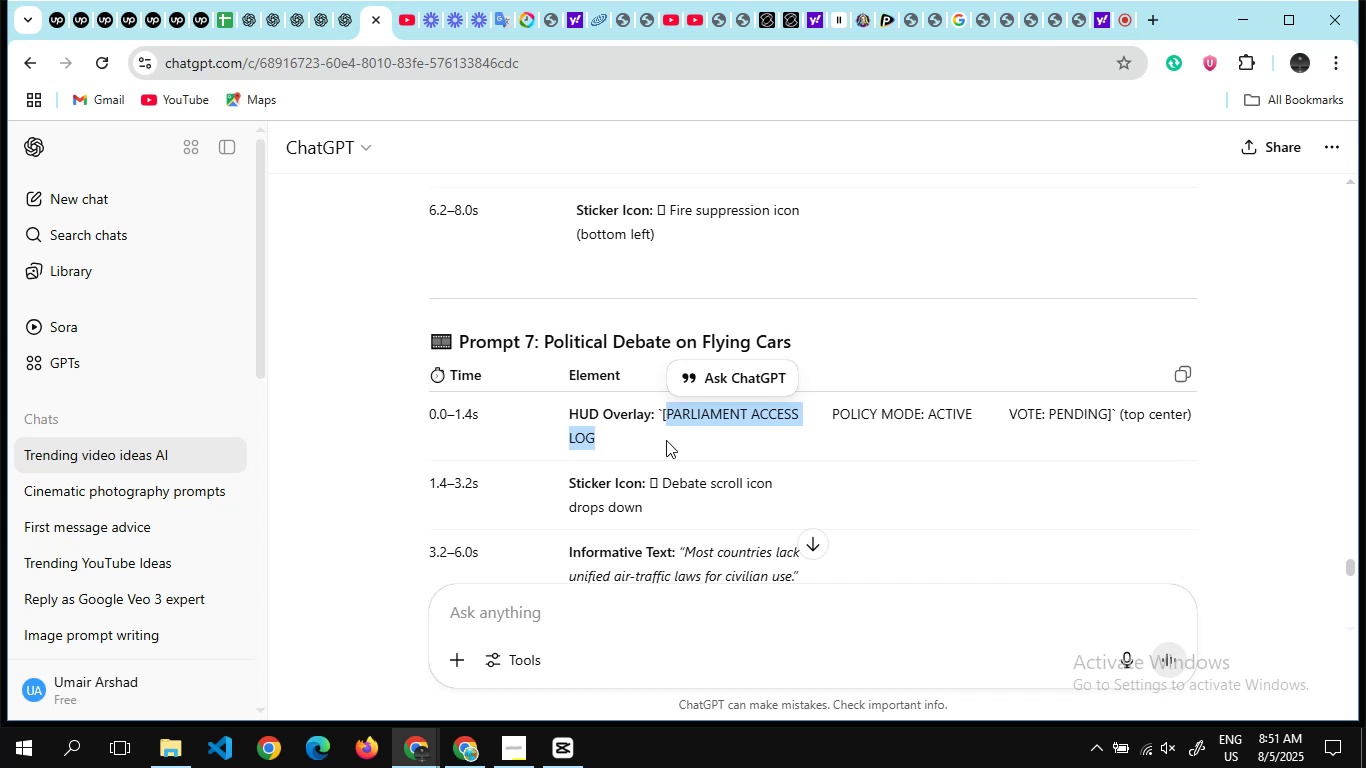 
hold_key(key=C, duration=0.31)
 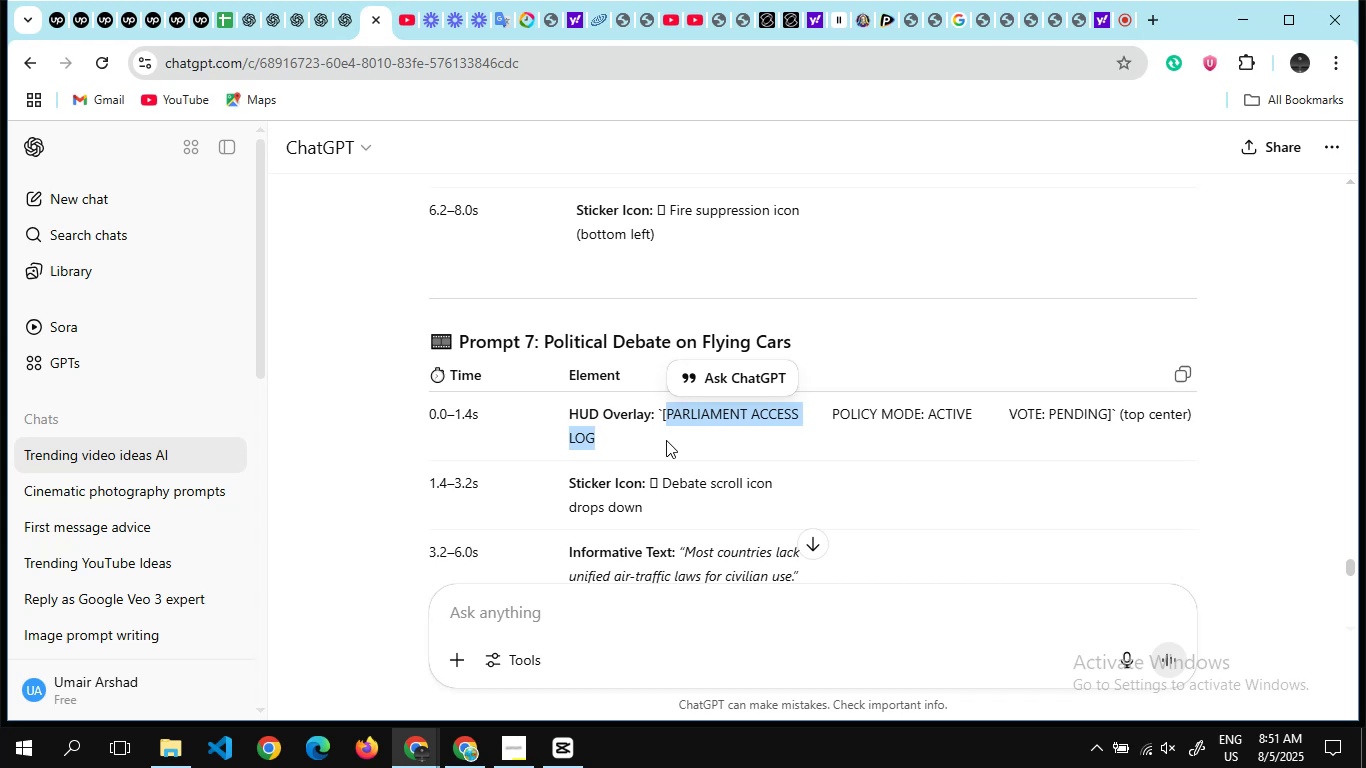 
key(Alt+AltLeft)
 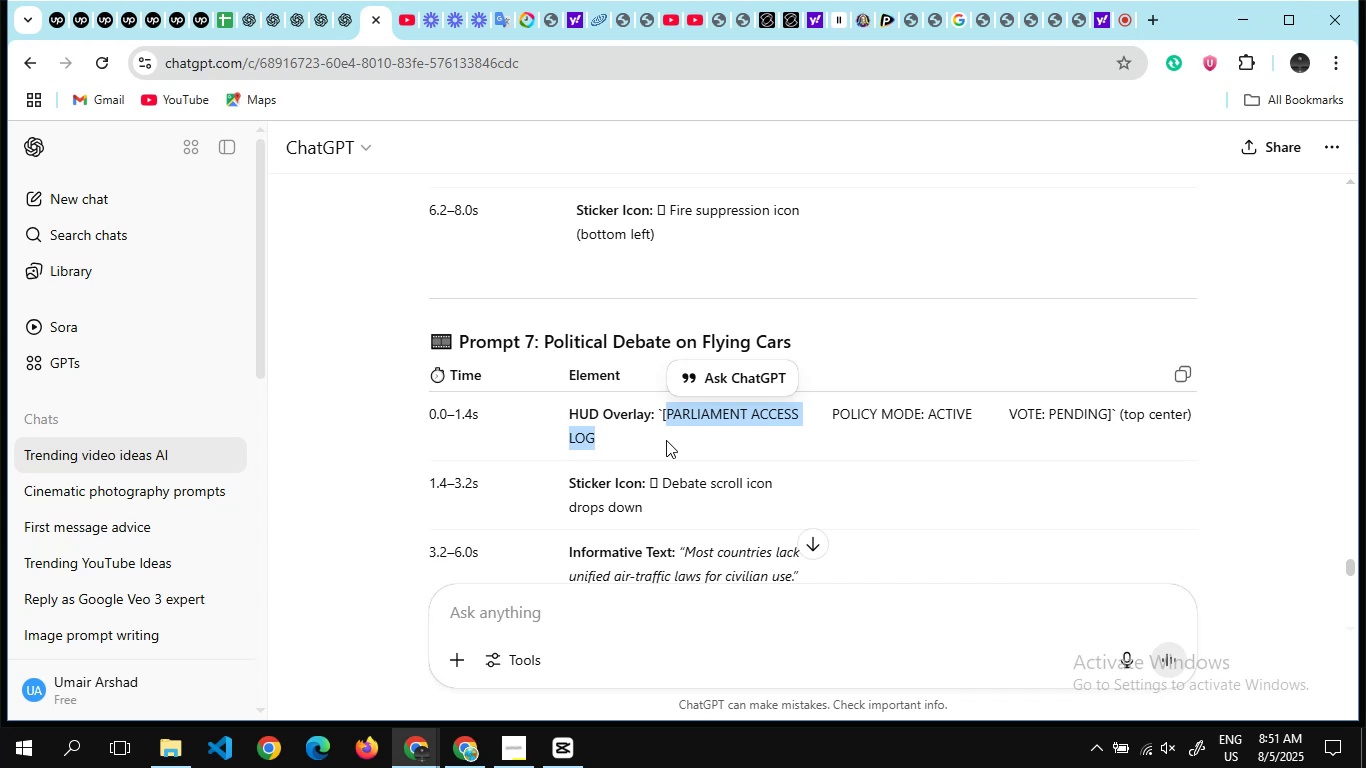 
key(Alt+Tab)
 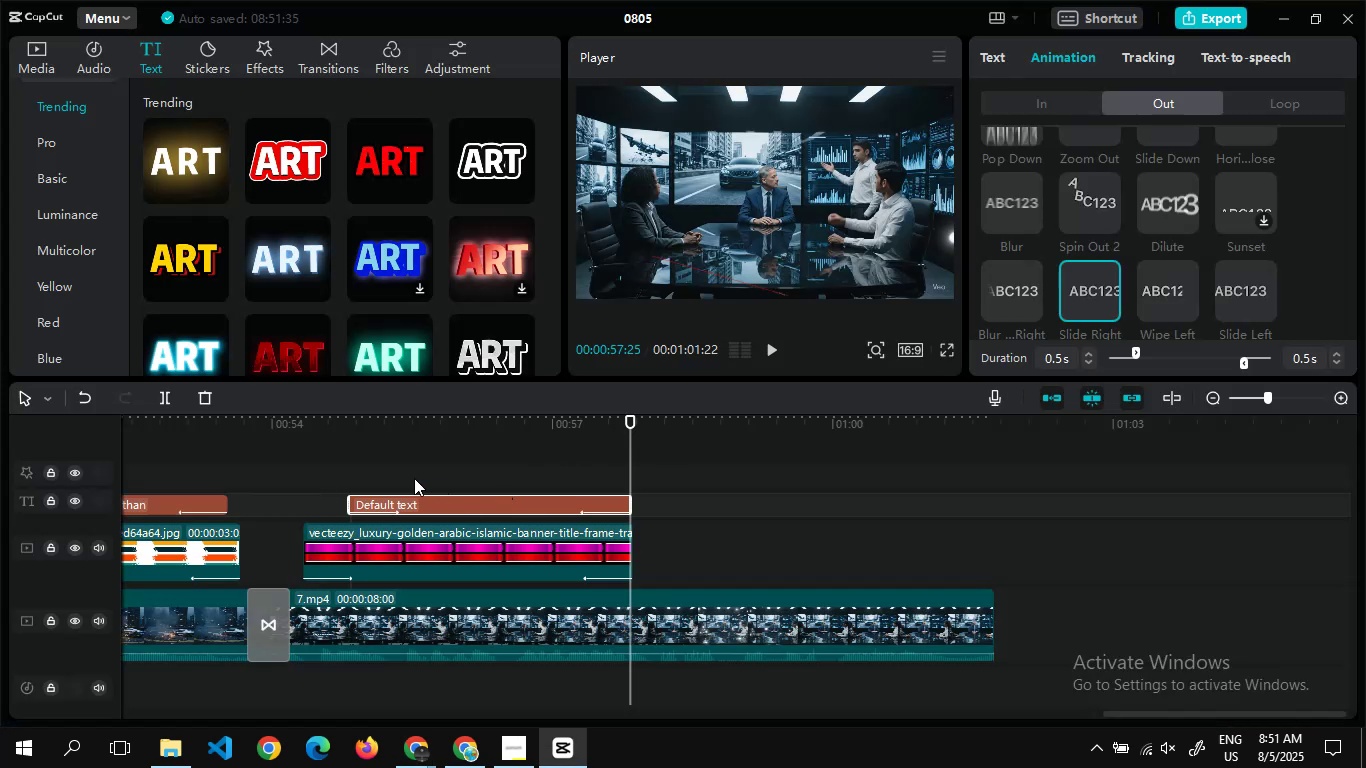 
double_click([409, 478])
 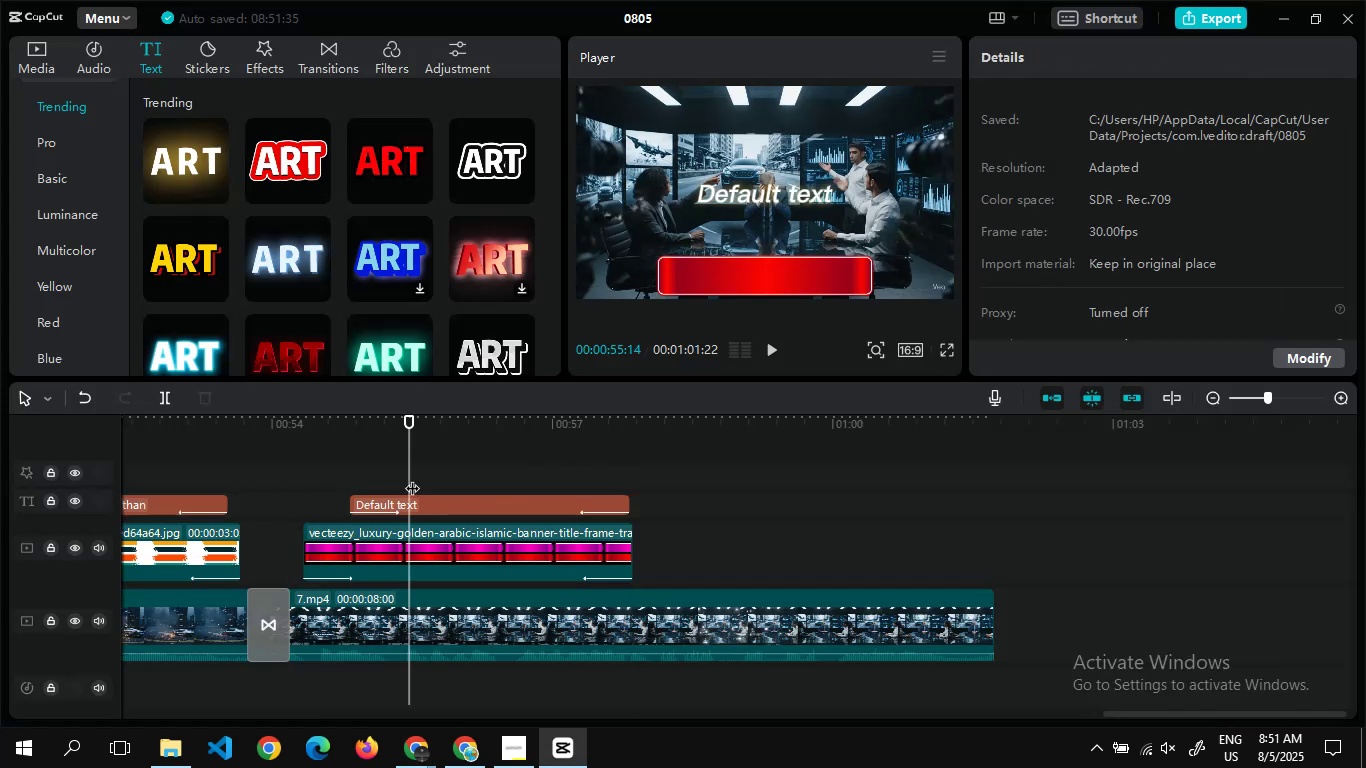 
double_click([412, 478])
 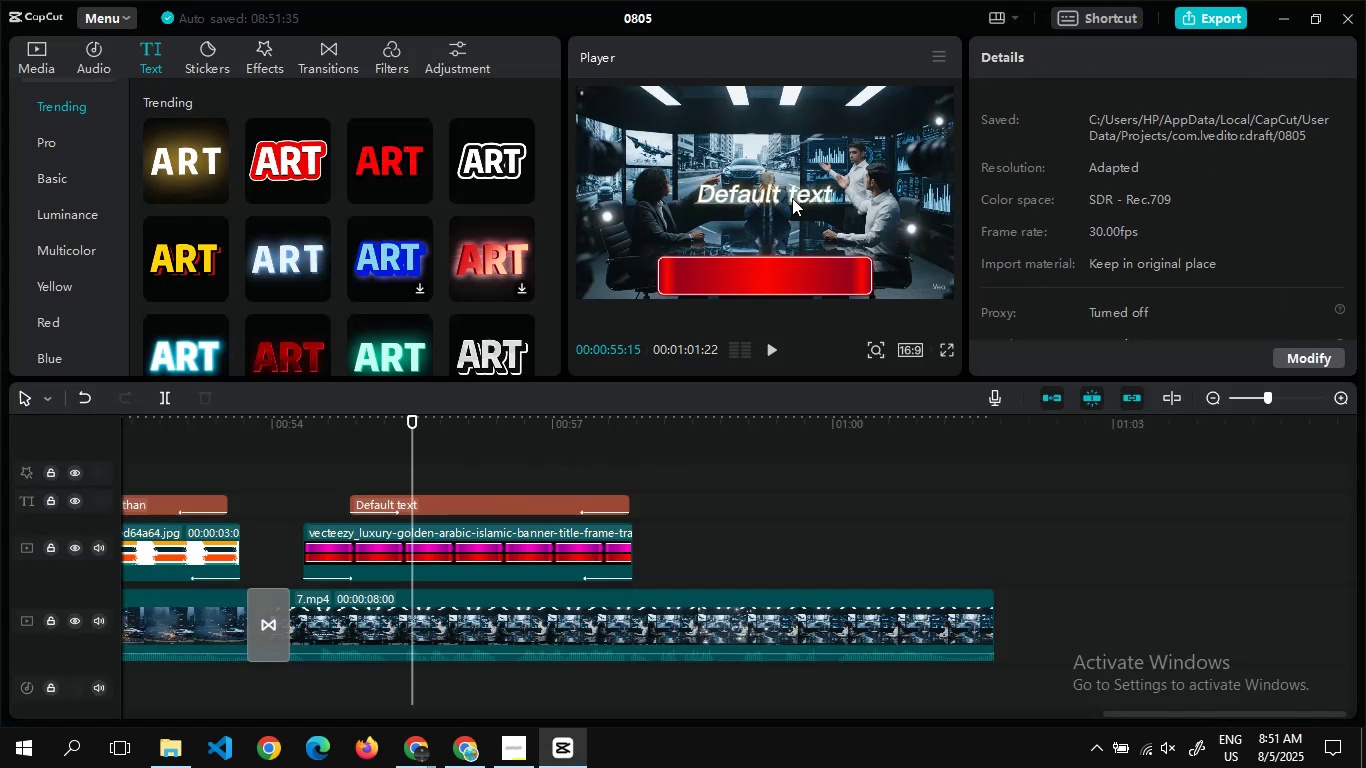 
left_click([792, 198])
 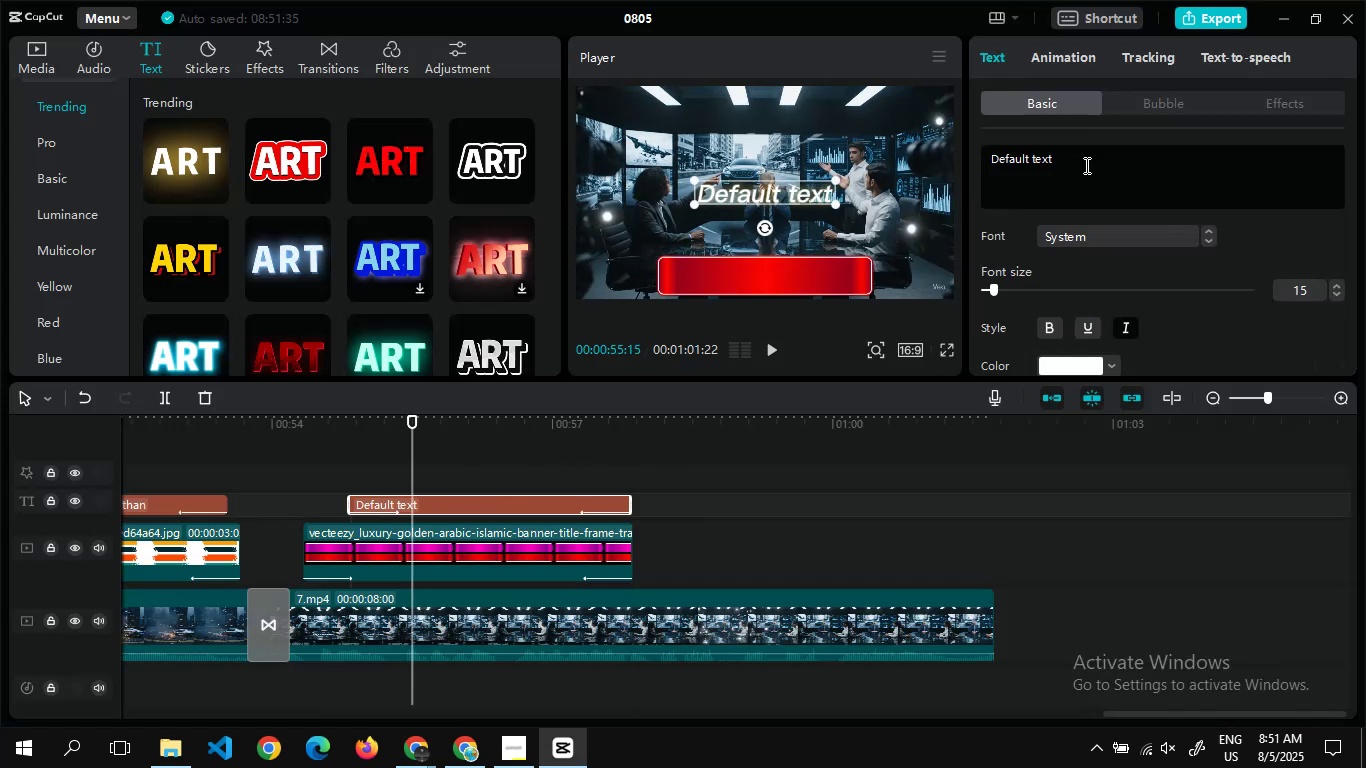 
left_click([1085, 165])
 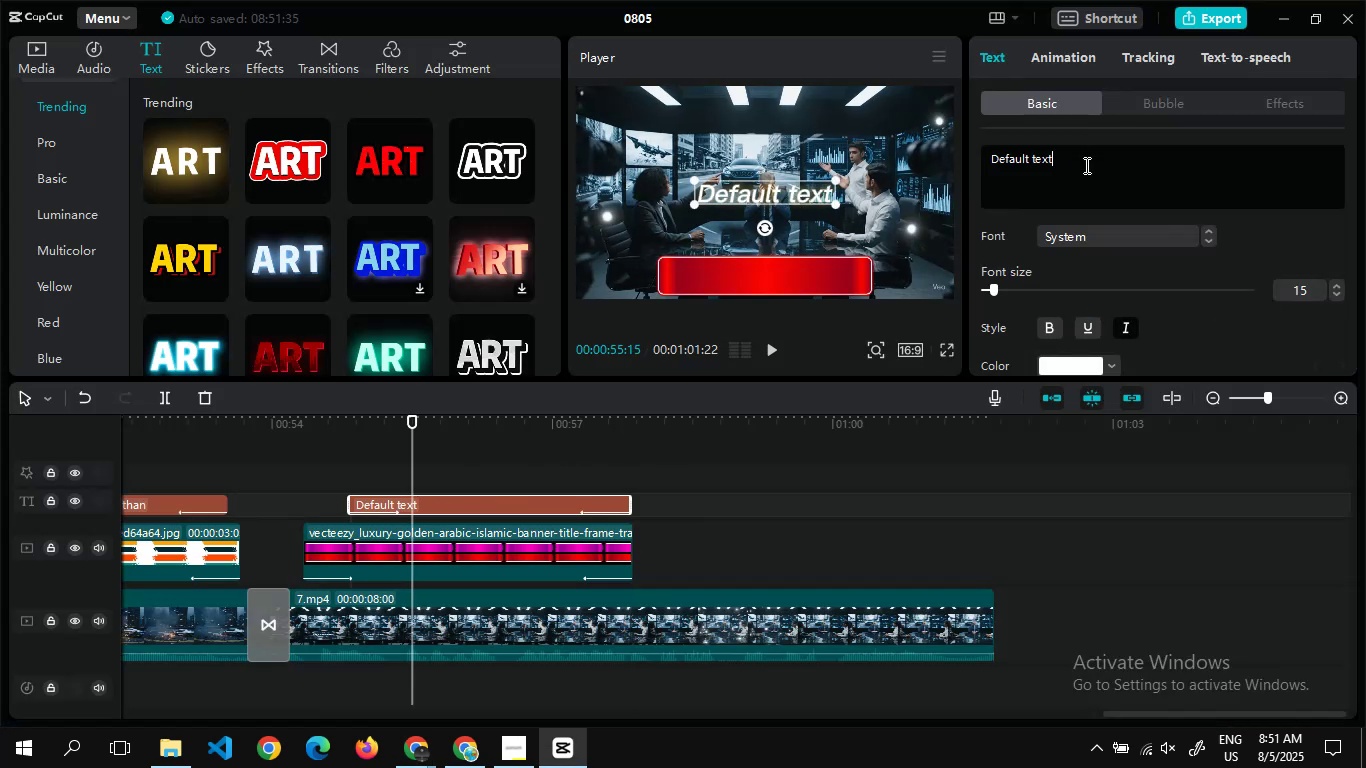 
key(Control+A)
 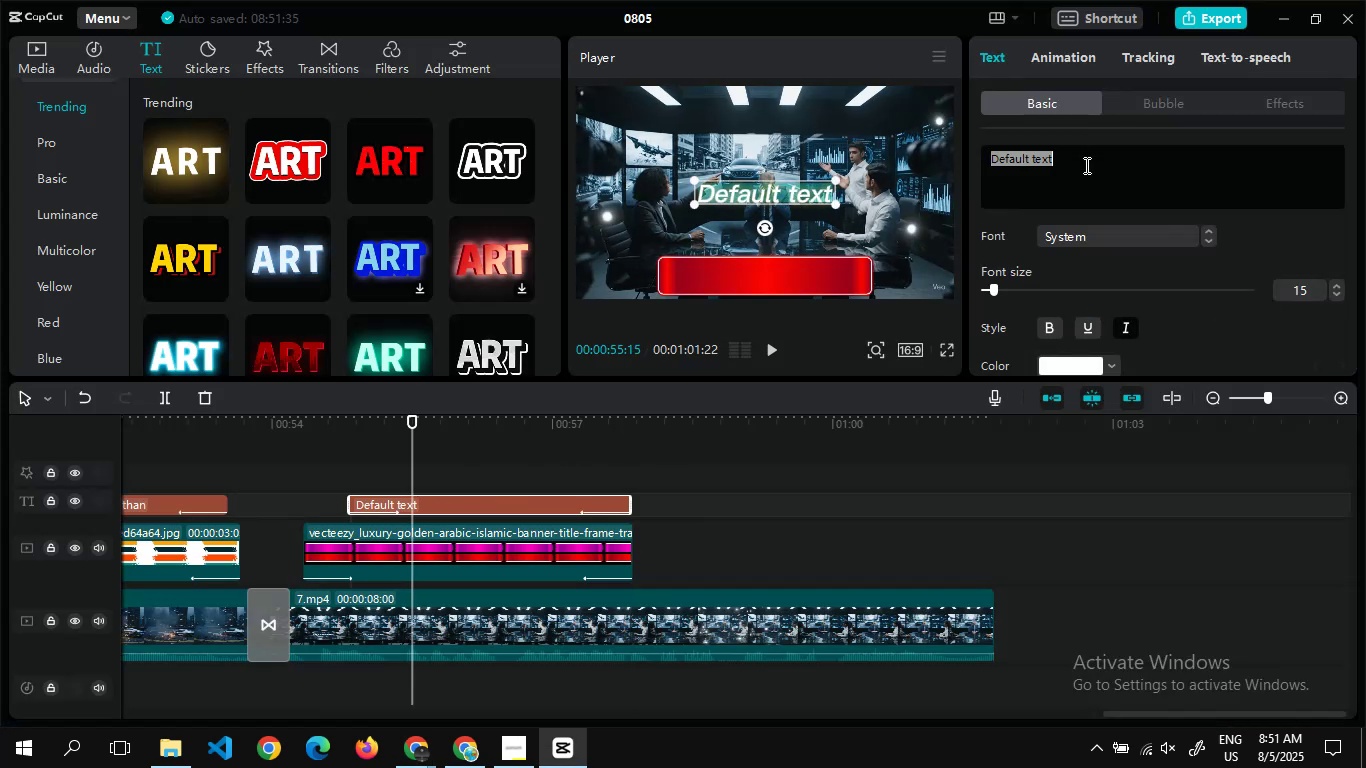 
key(Control+V)
 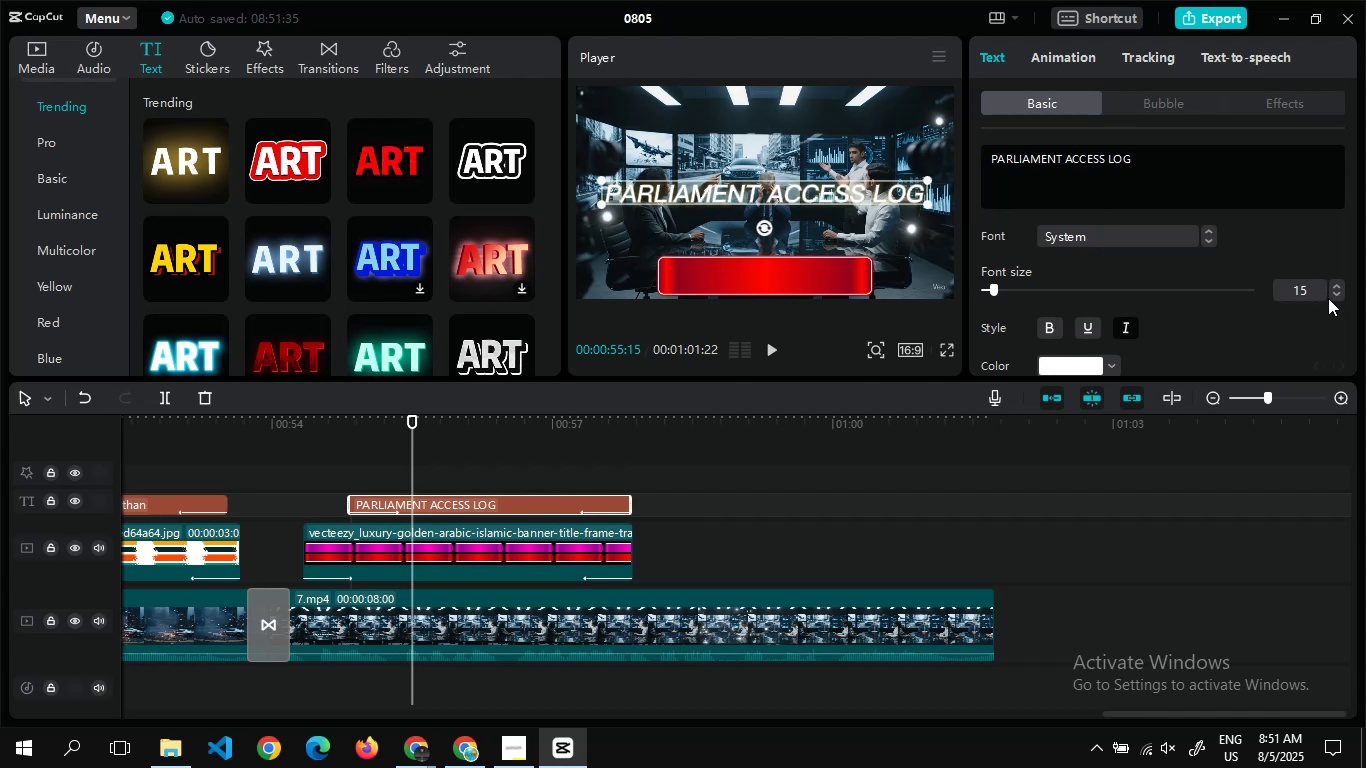 
left_click([1338, 296])
 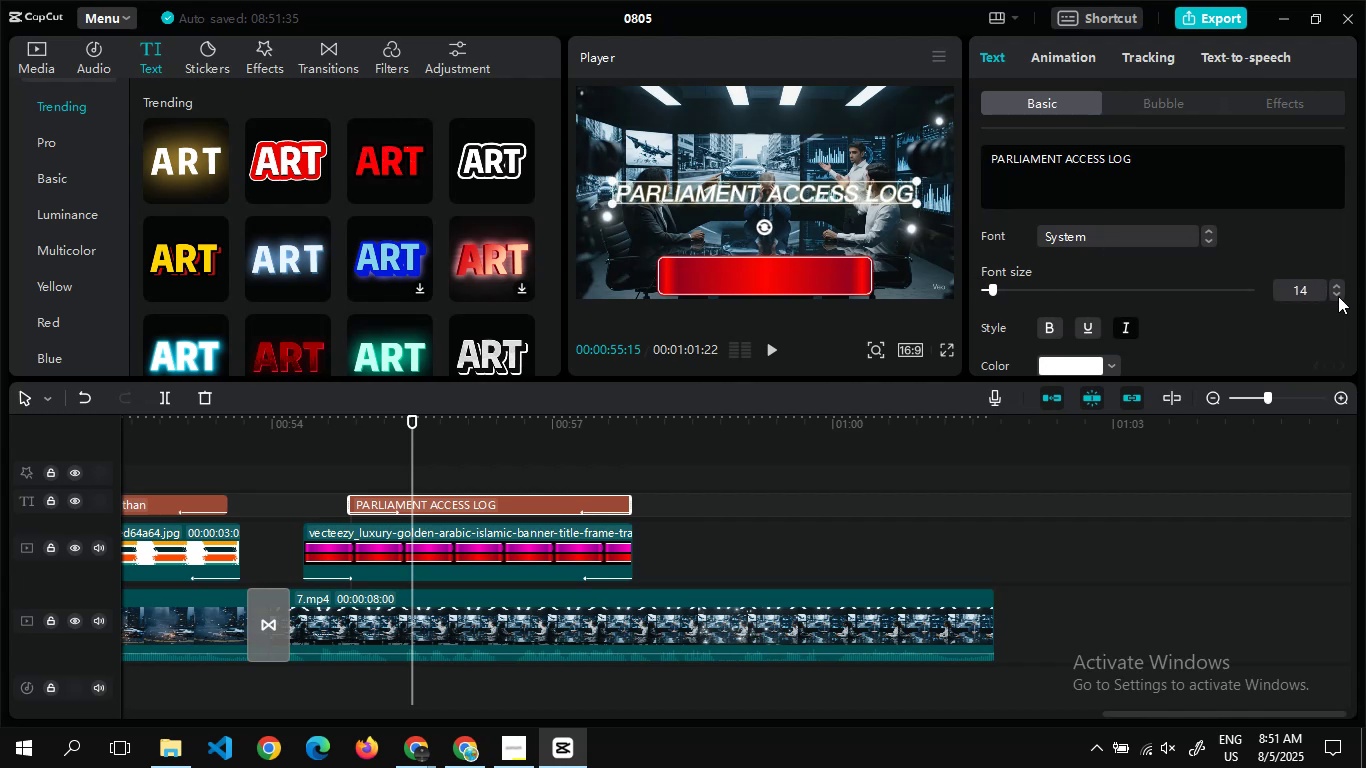 
left_click([1338, 296])
 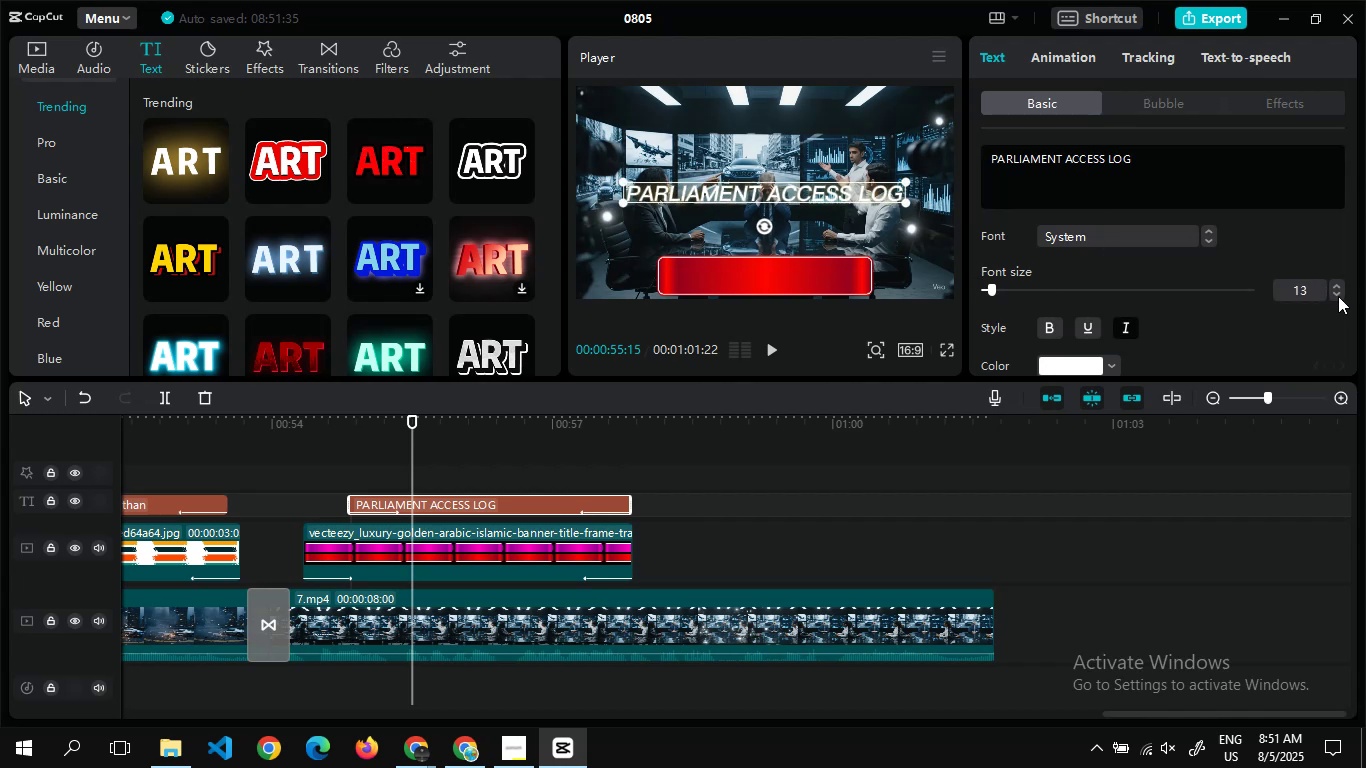 
left_click([1338, 296])
 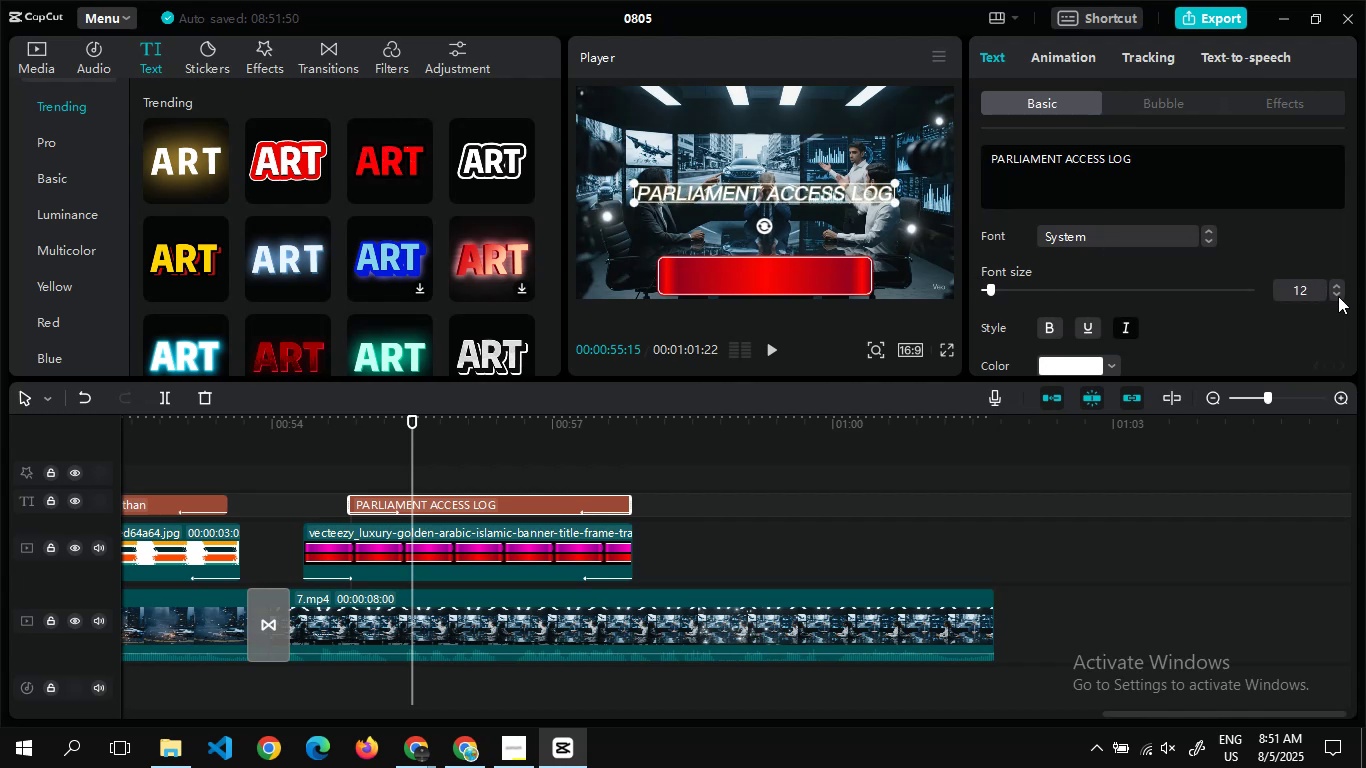 
left_click([1338, 296])
 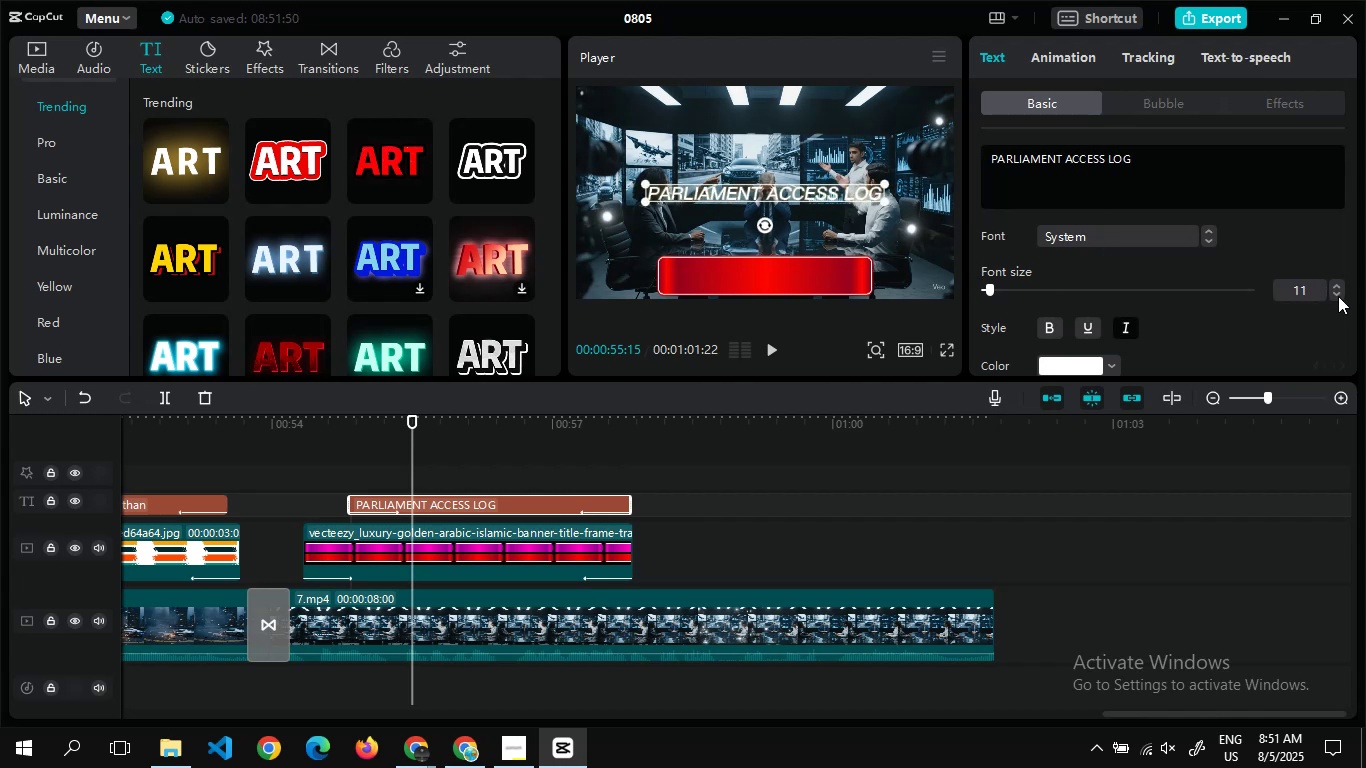 
left_click([1338, 296])
 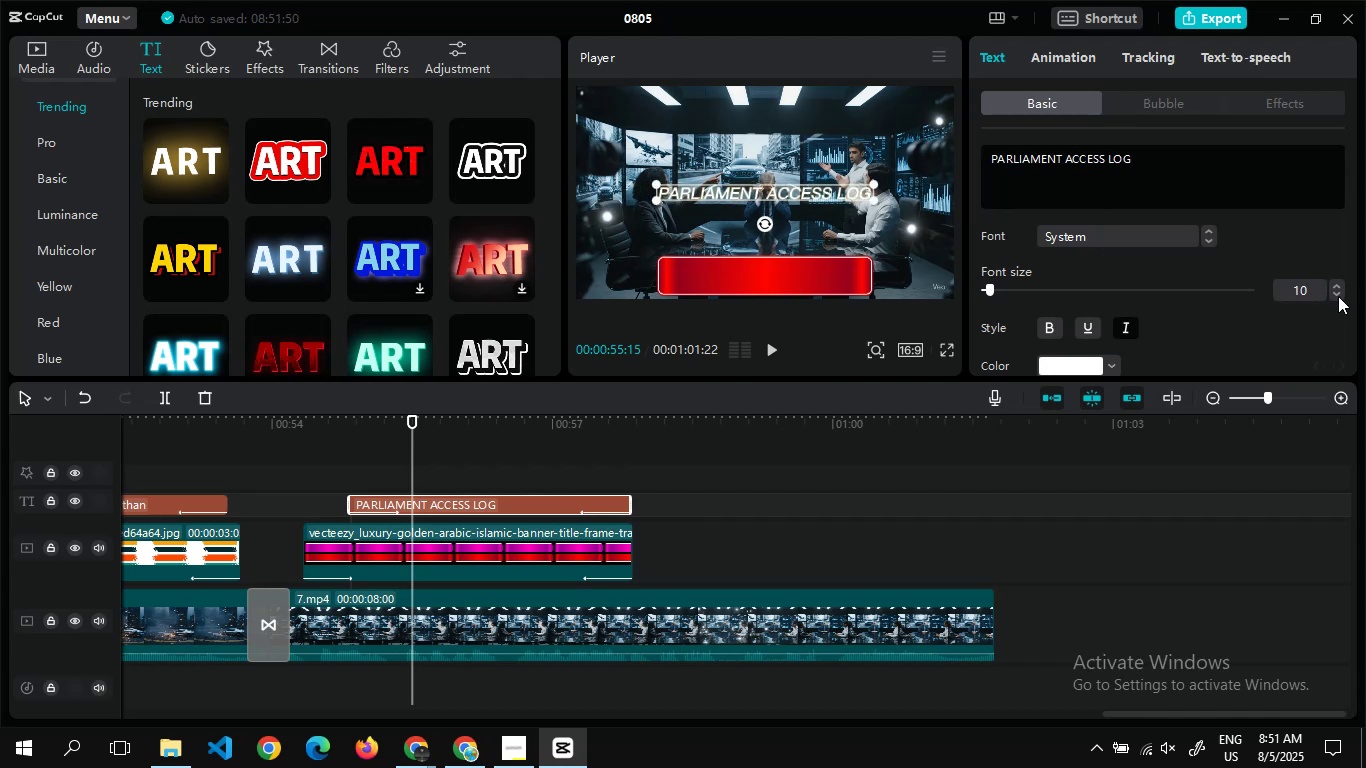 
left_click([1338, 296])
 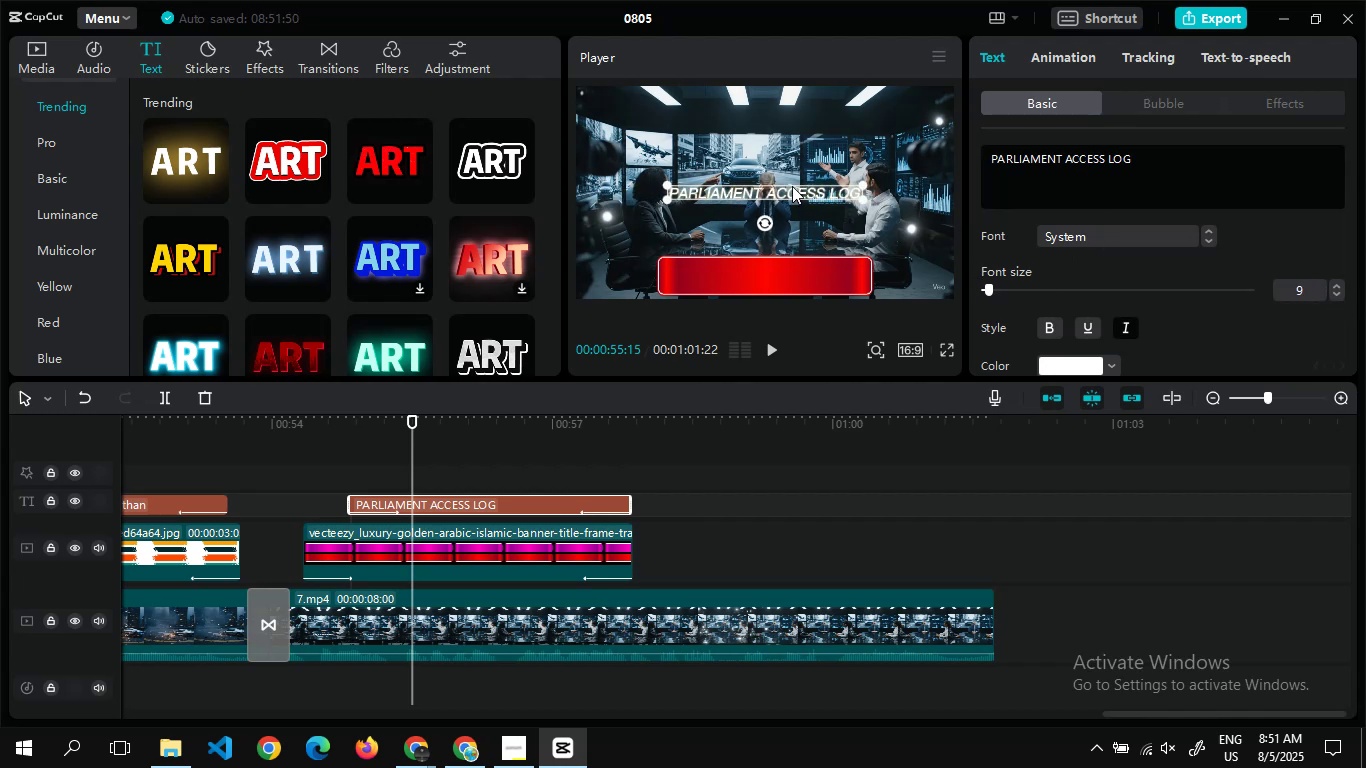 
left_click_drag(start_coordinate=[792, 192], to_coordinate=[796, 275])
 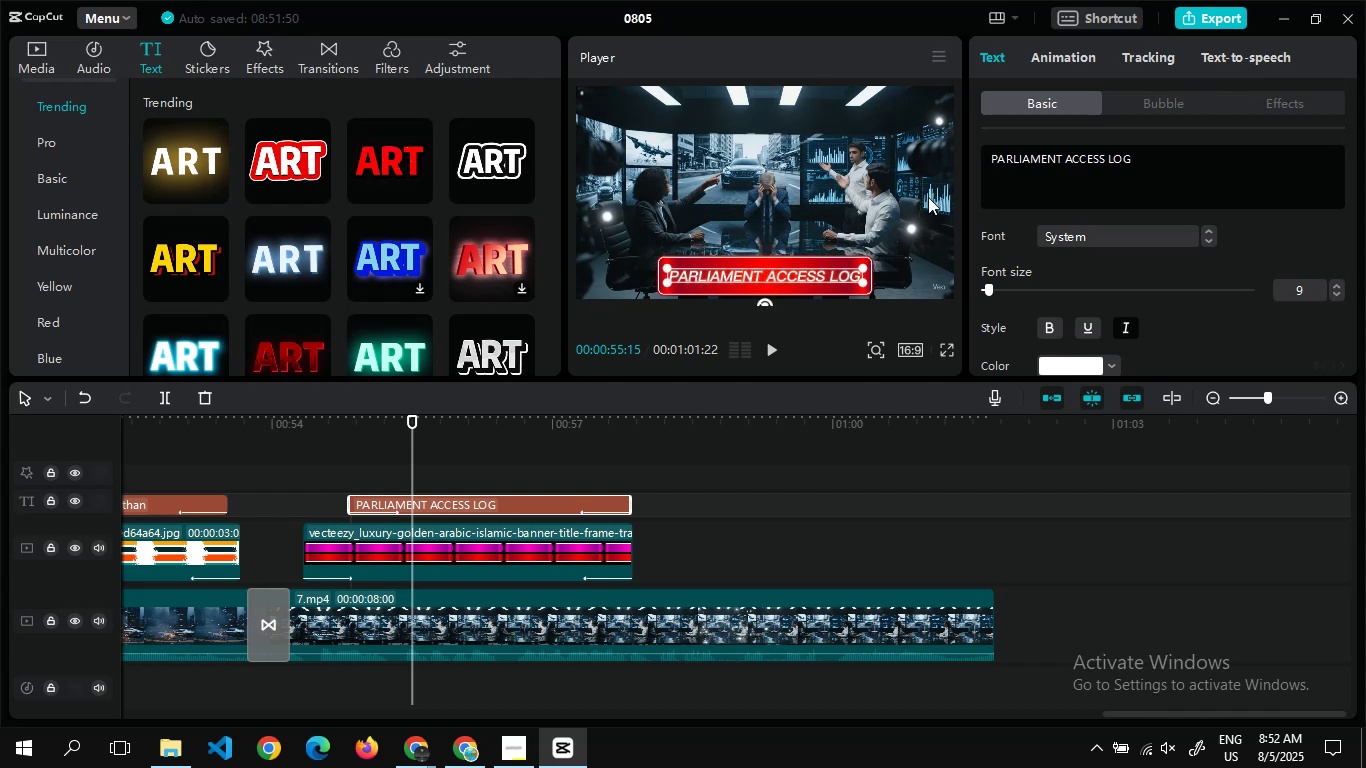 
left_click([872, 181])
 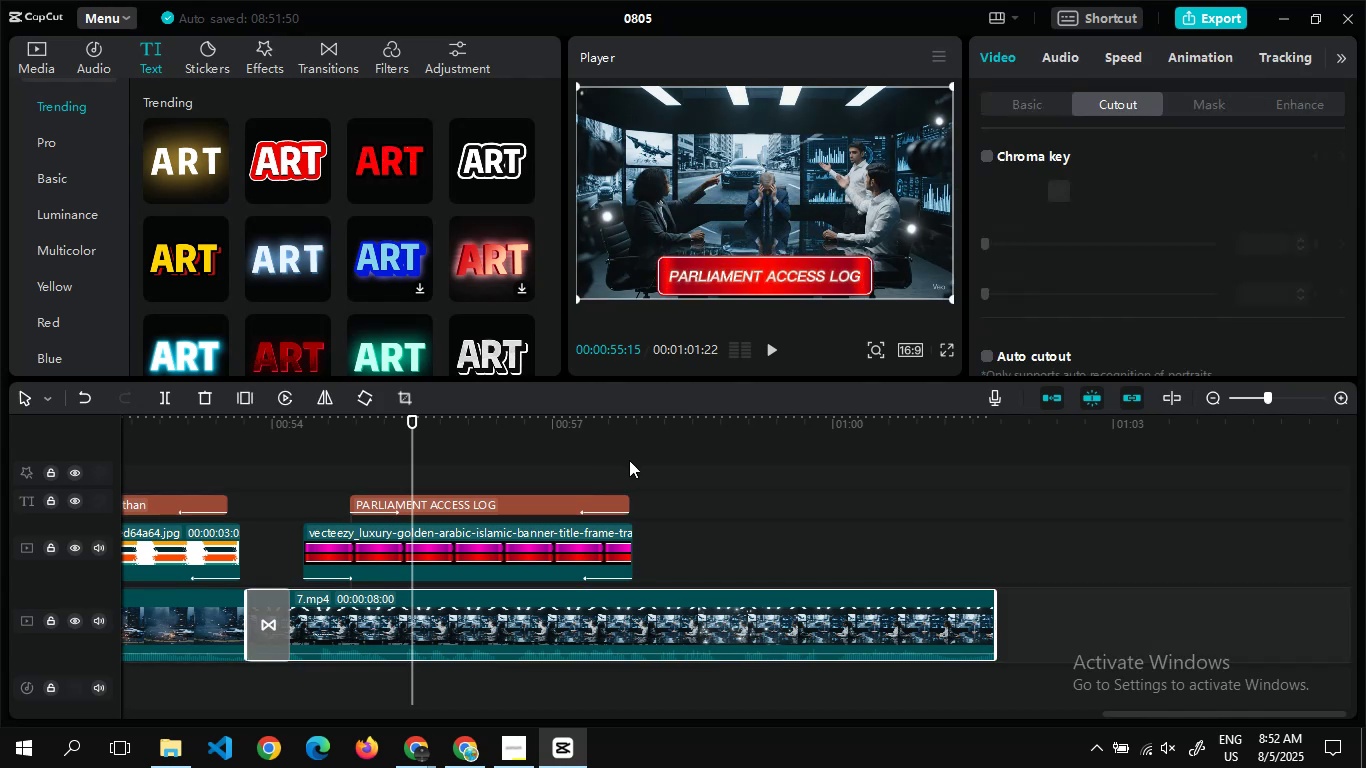 
double_click([638, 467])
 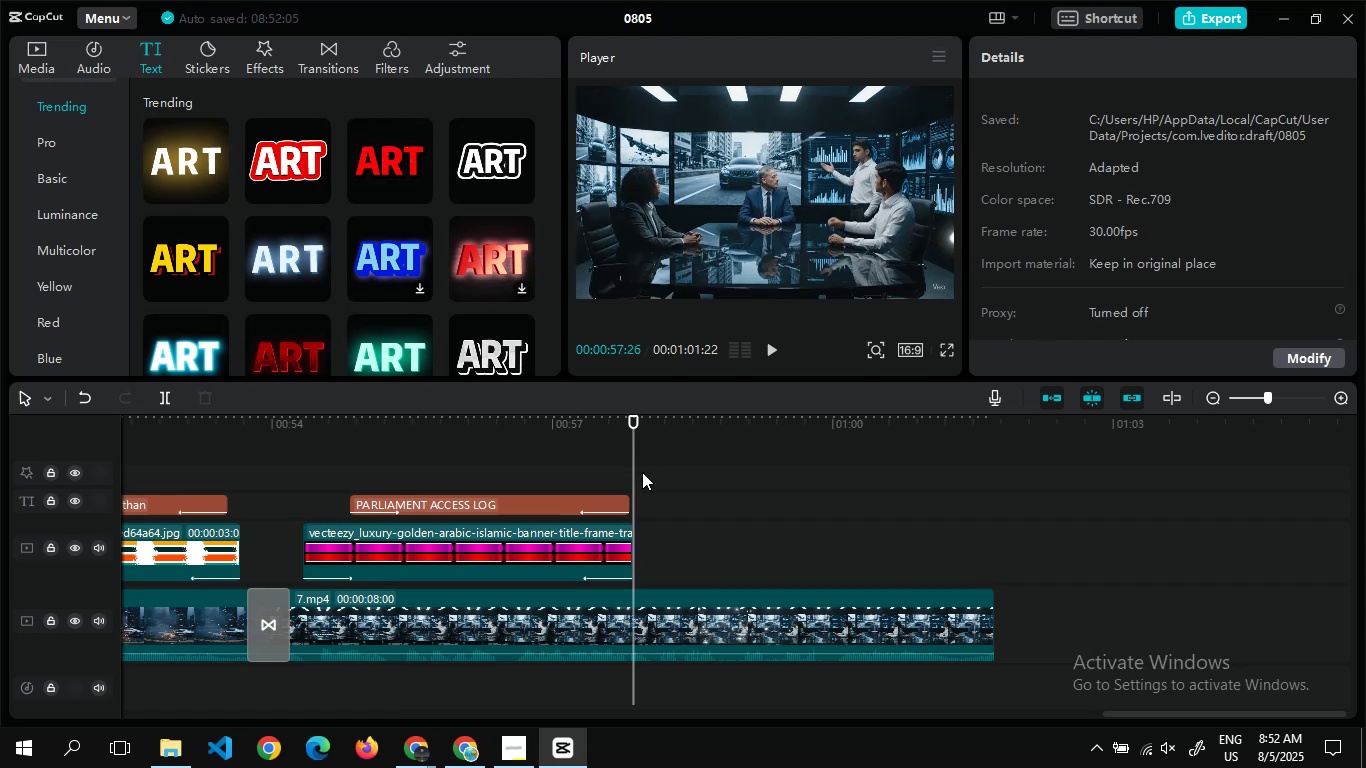 
double_click([642, 472])
 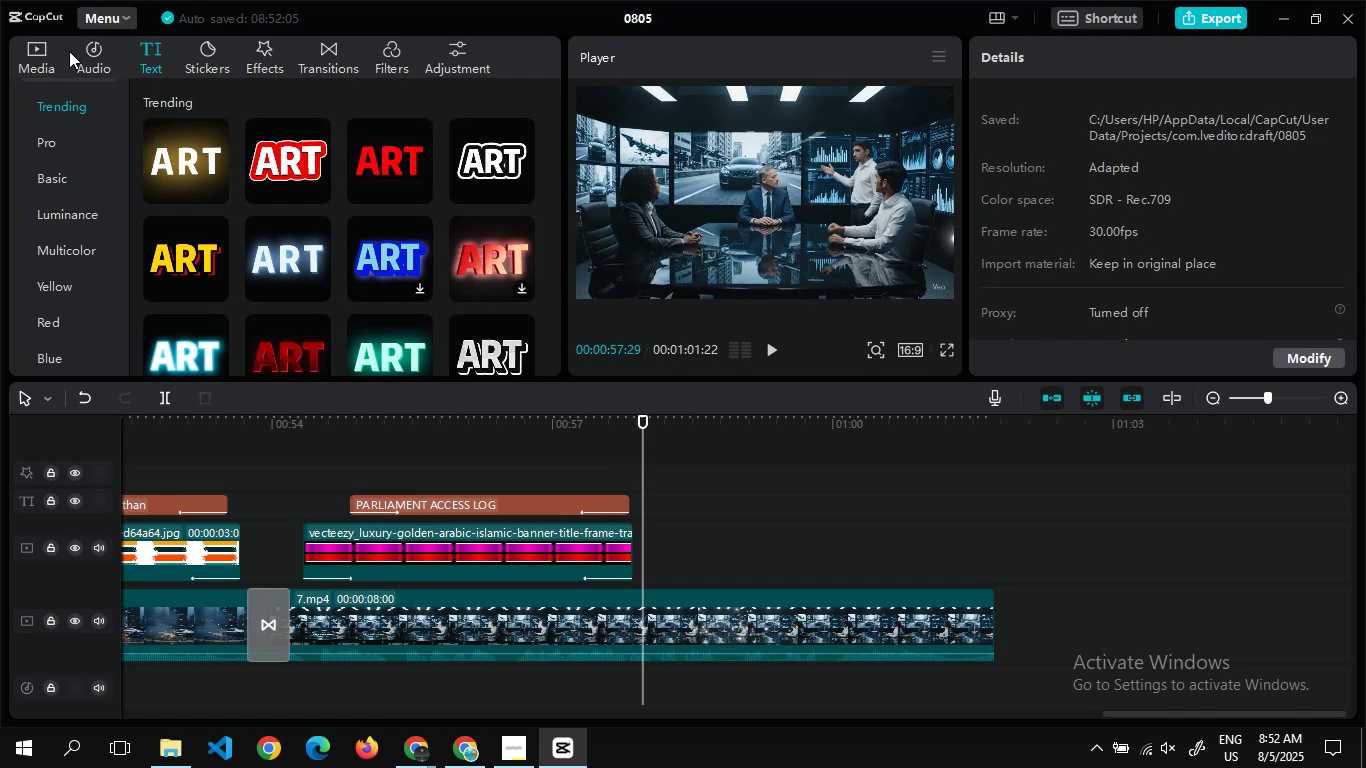 
left_click([43, 60])
 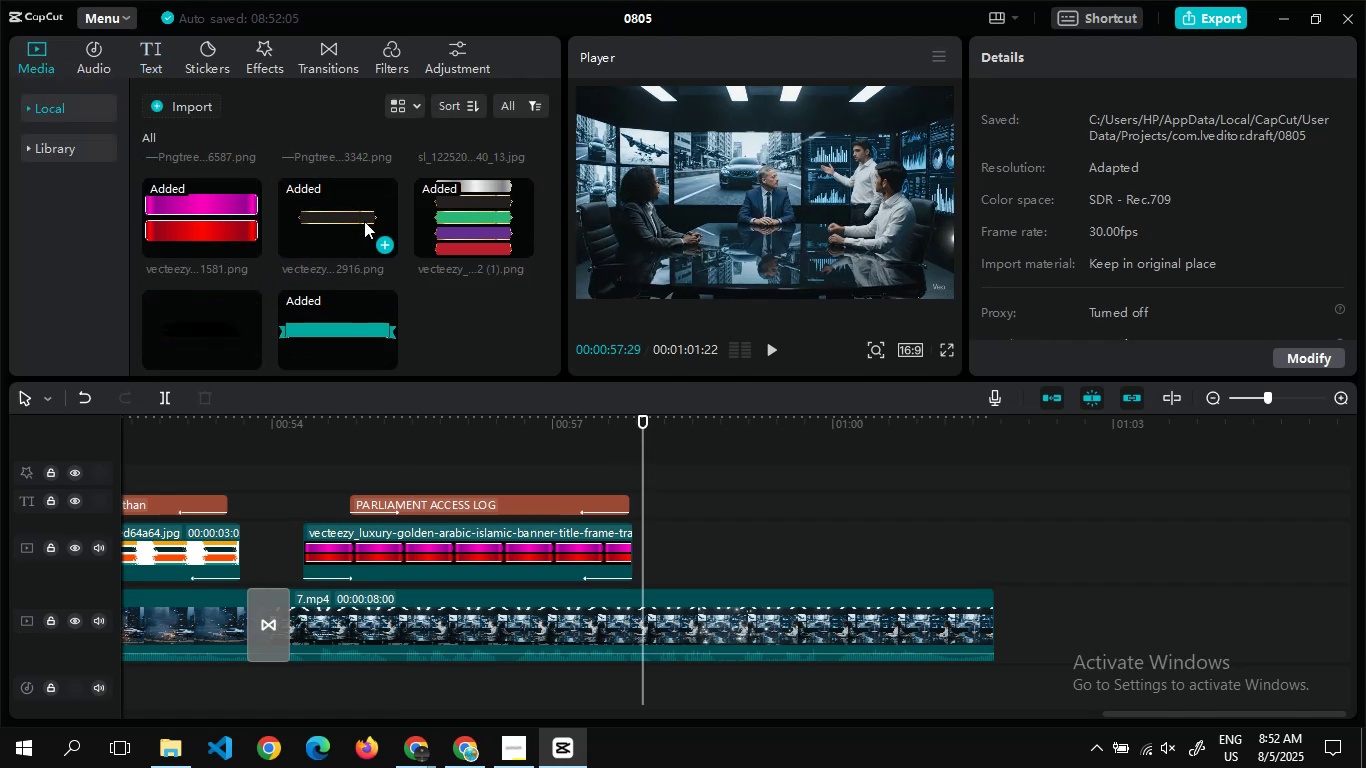 
wait(8.25)
 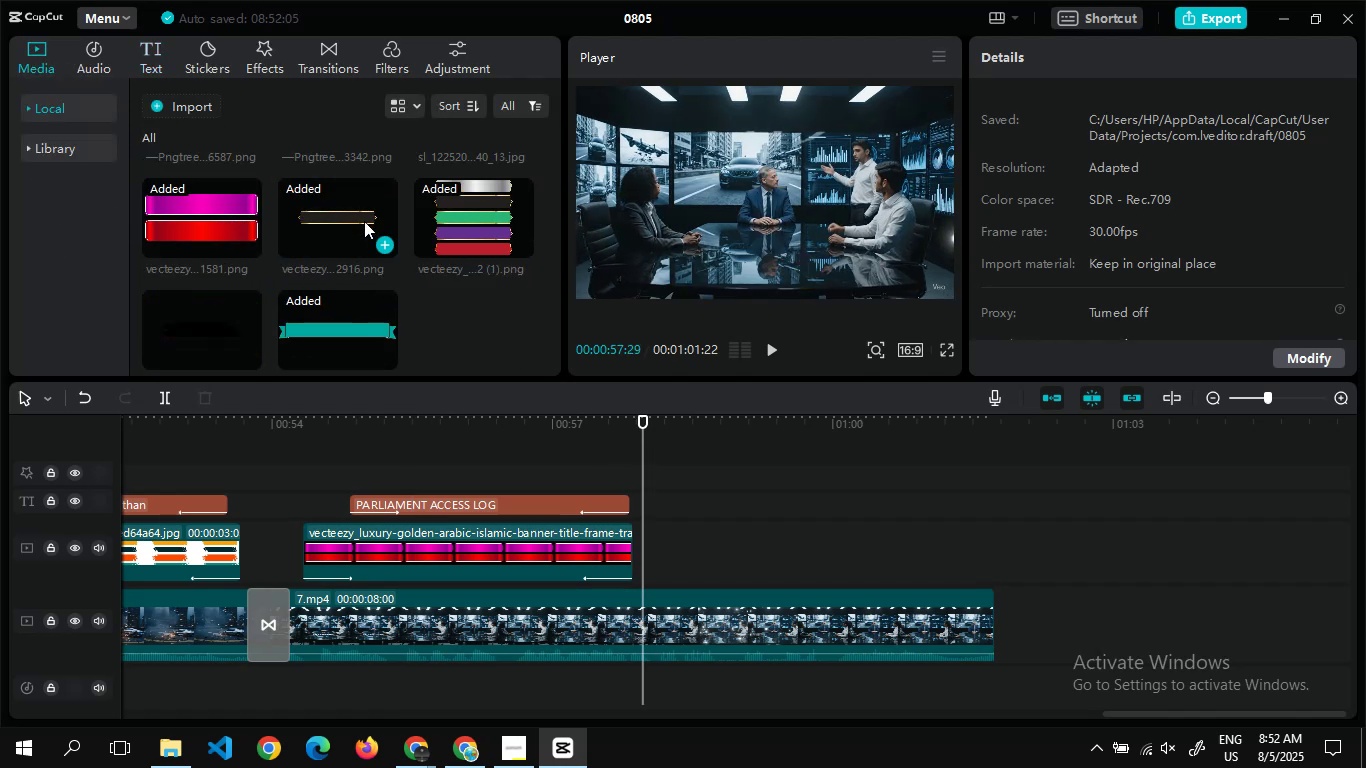 
left_click_drag(start_coordinate=[326, 186], to_coordinate=[641, 546])
 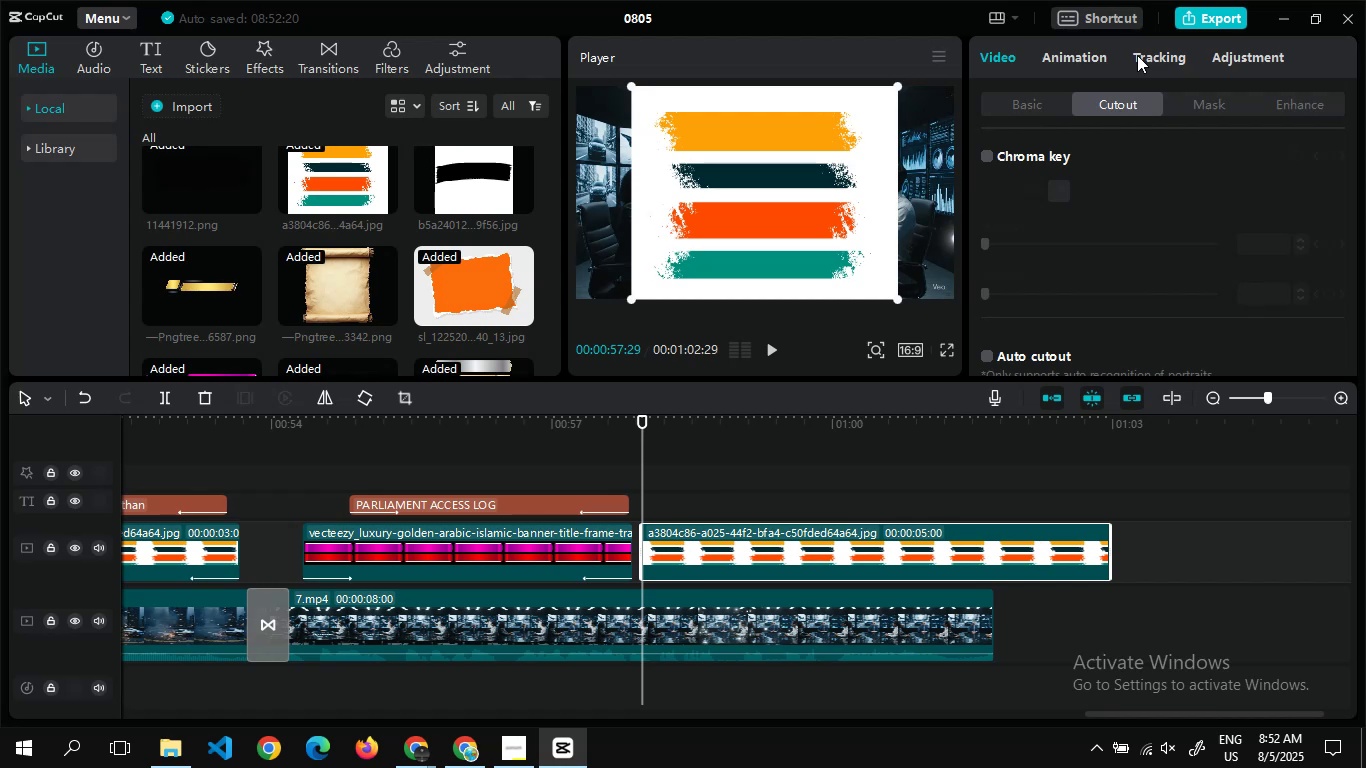 
wait(15.66)
 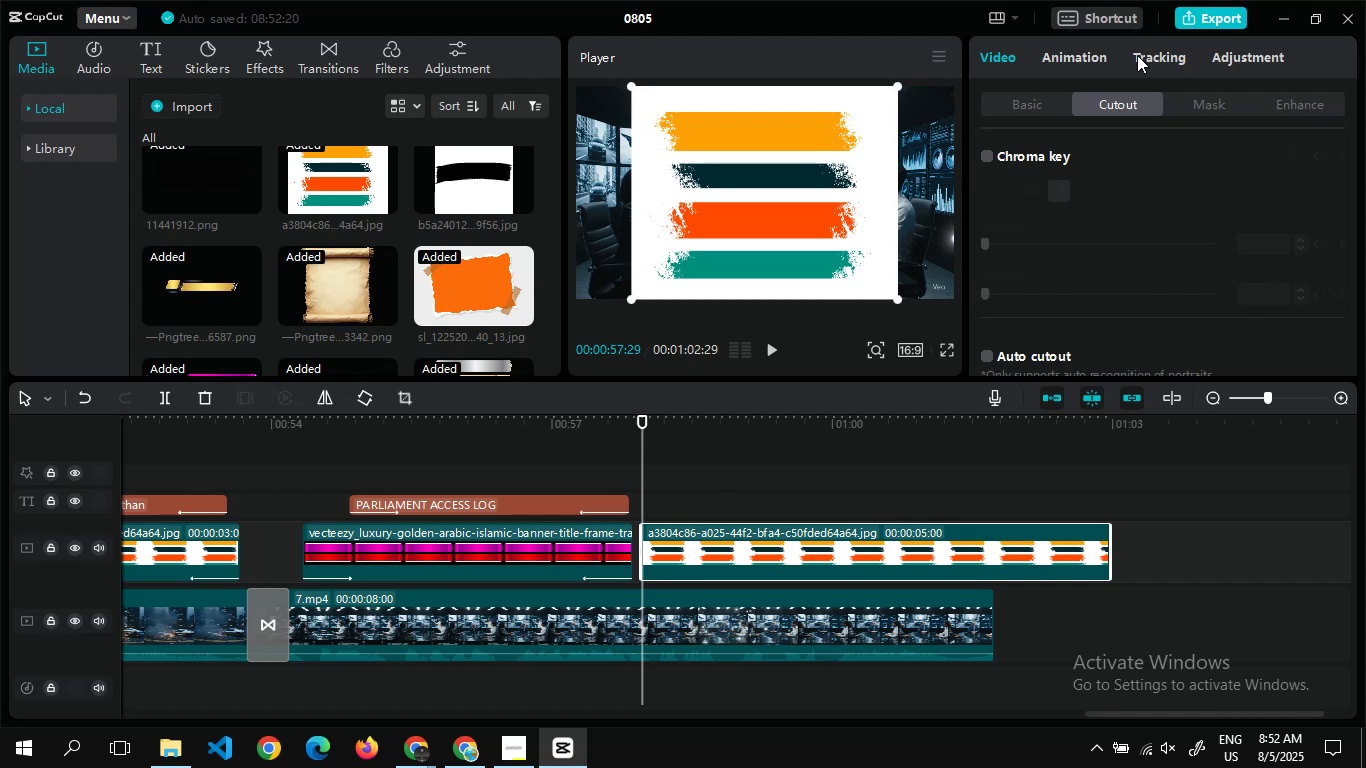 
left_click([403, 400])
 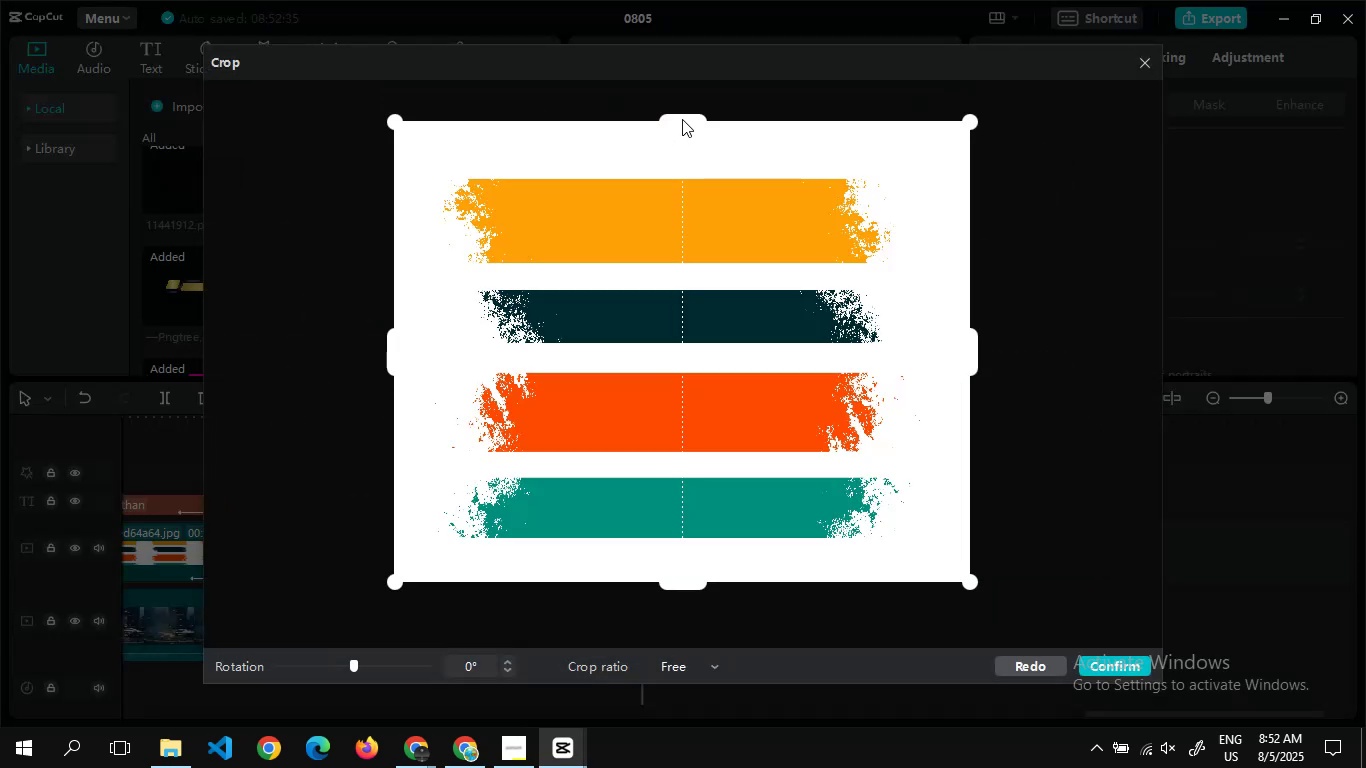 
left_click_drag(start_coordinate=[682, 119], to_coordinate=[671, 330])
 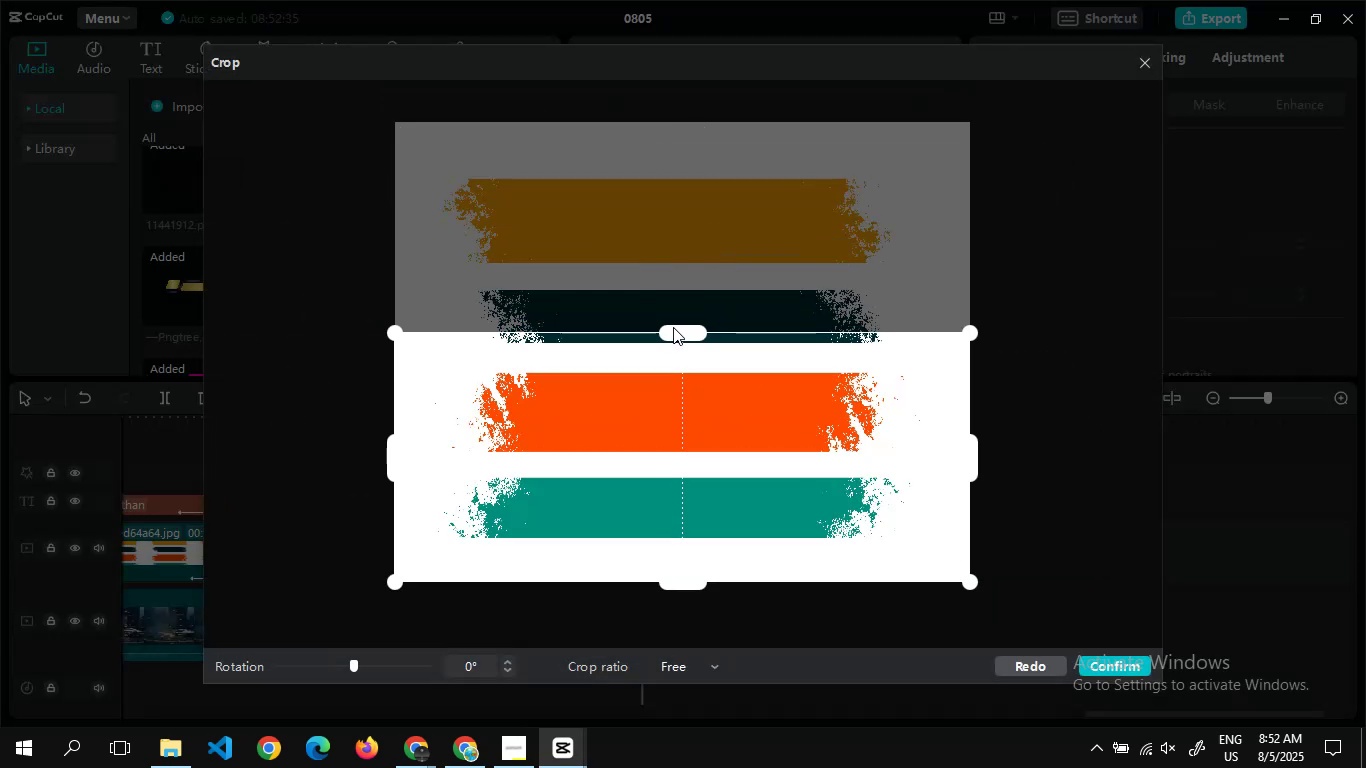 
left_click_drag(start_coordinate=[673, 327], to_coordinate=[673, 344])
 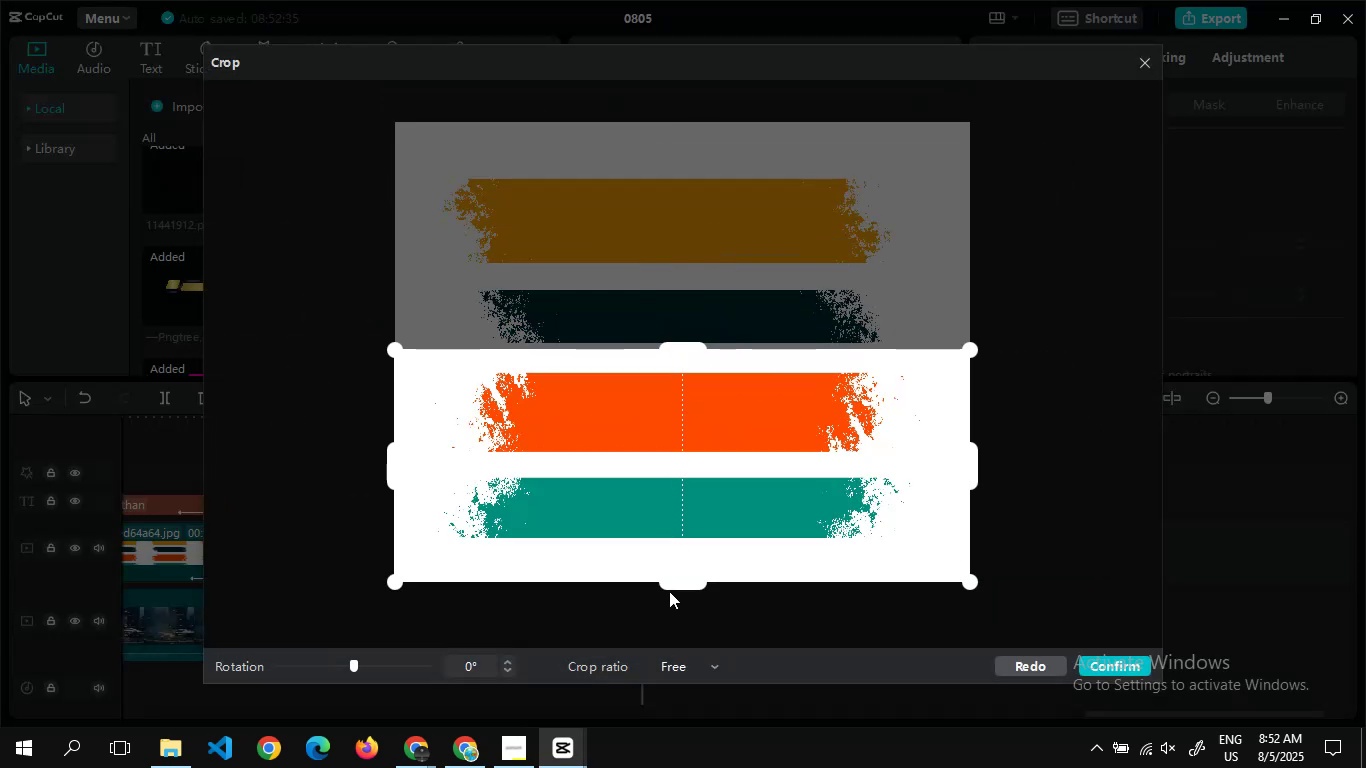 
left_click_drag(start_coordinate=[670, 586], to_coordinate=[719, 477])
 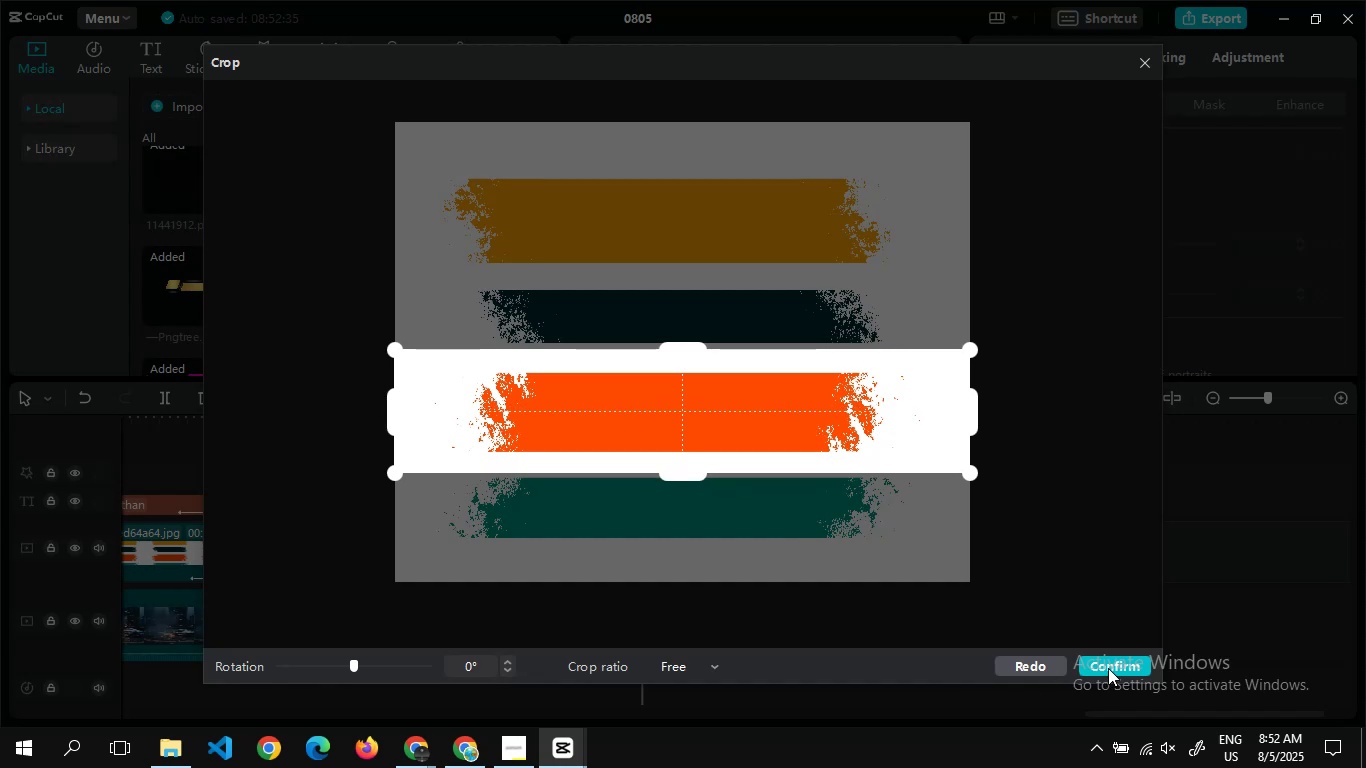 
left_click([1109, 668])
 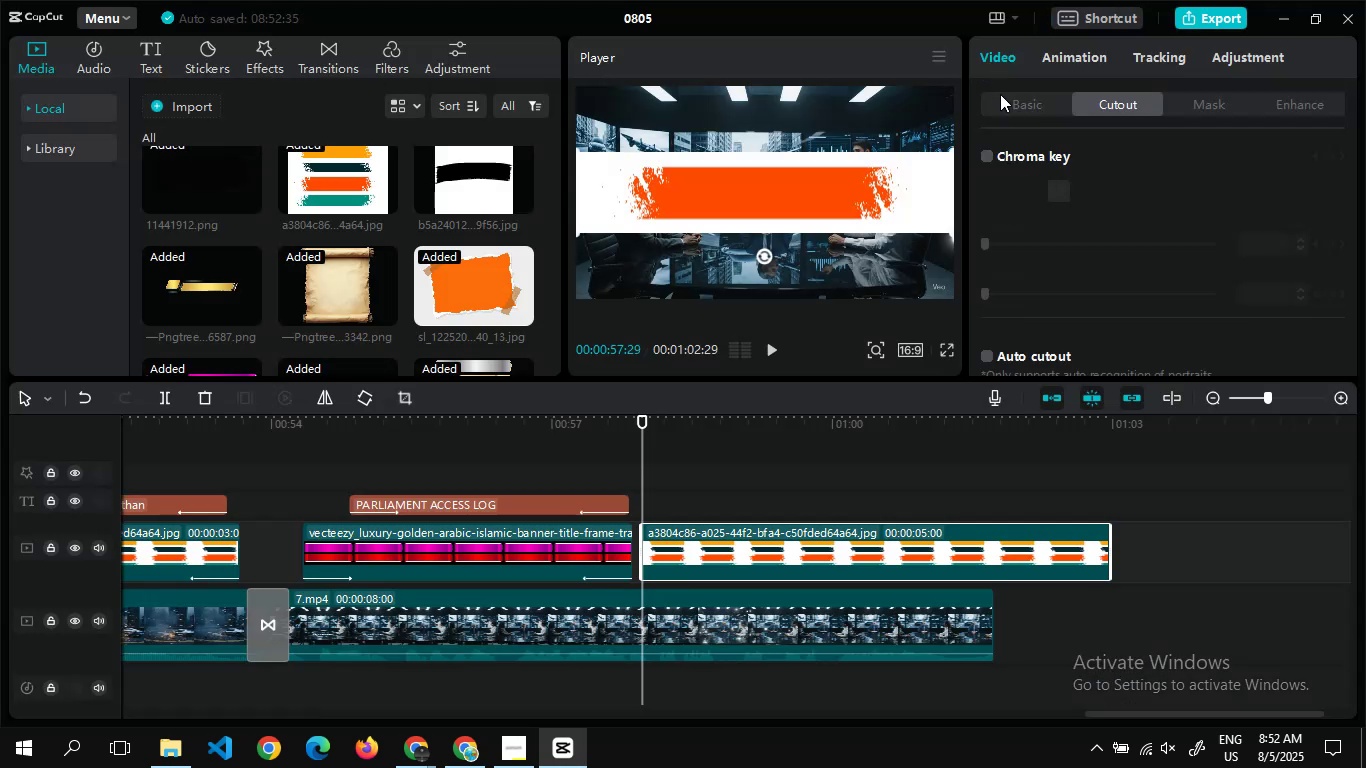 
left_click([1005, 108])
 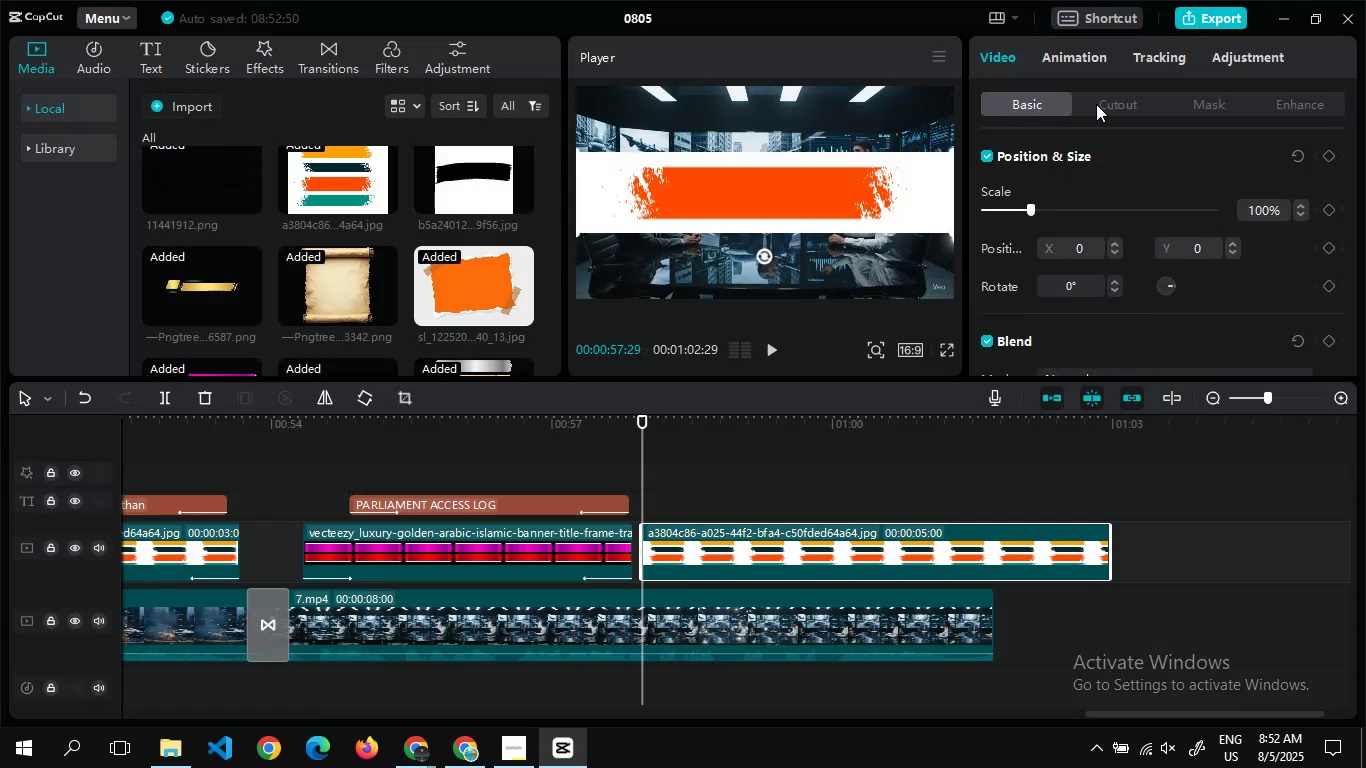 
left_click([1096, 104])
 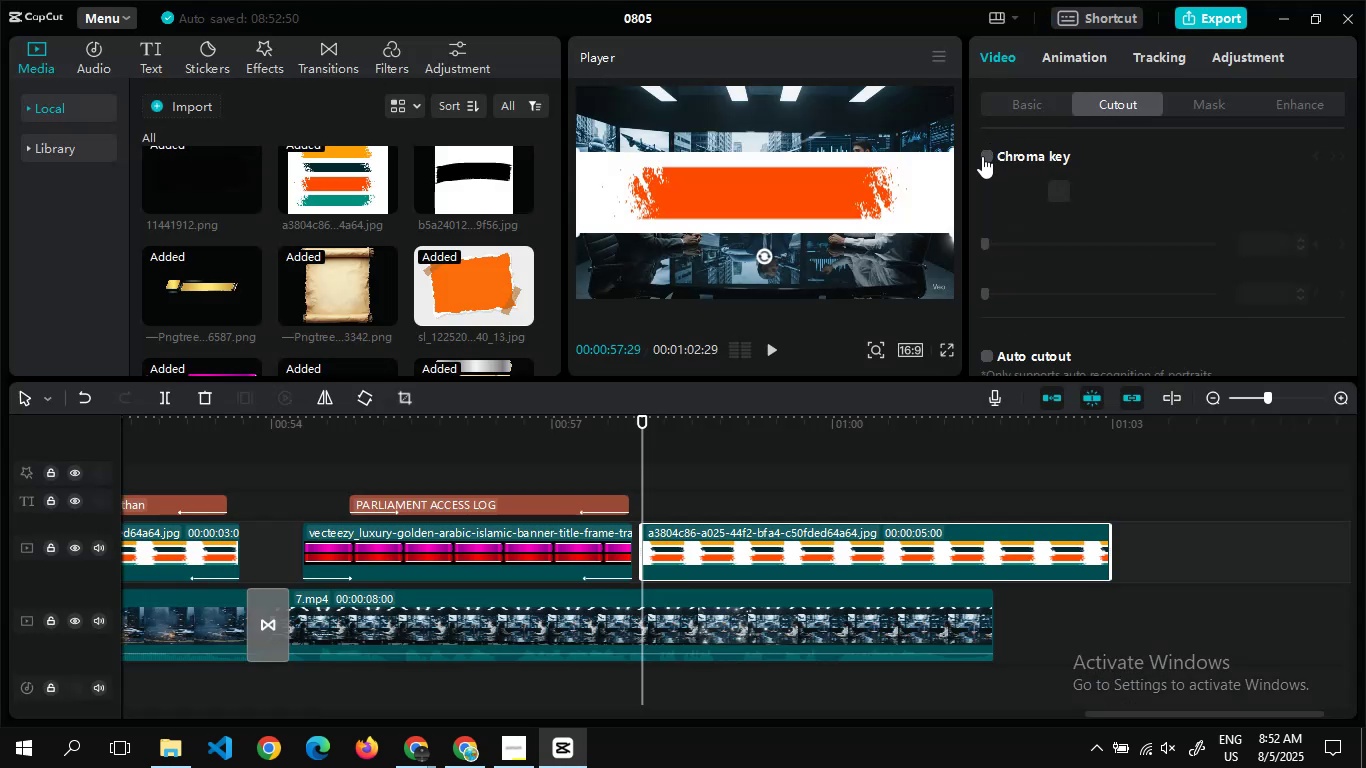 
left_click([983, 156])
 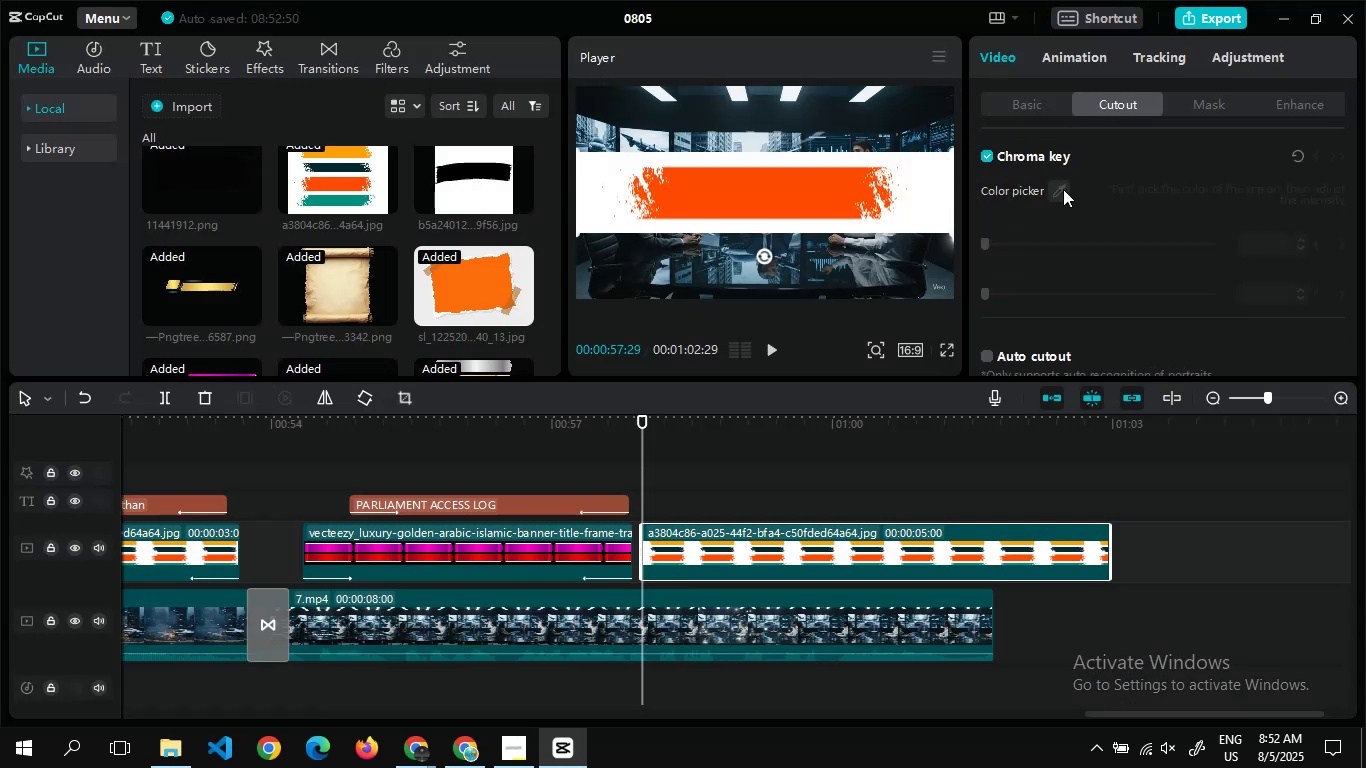 
left_click([1063, 189])
 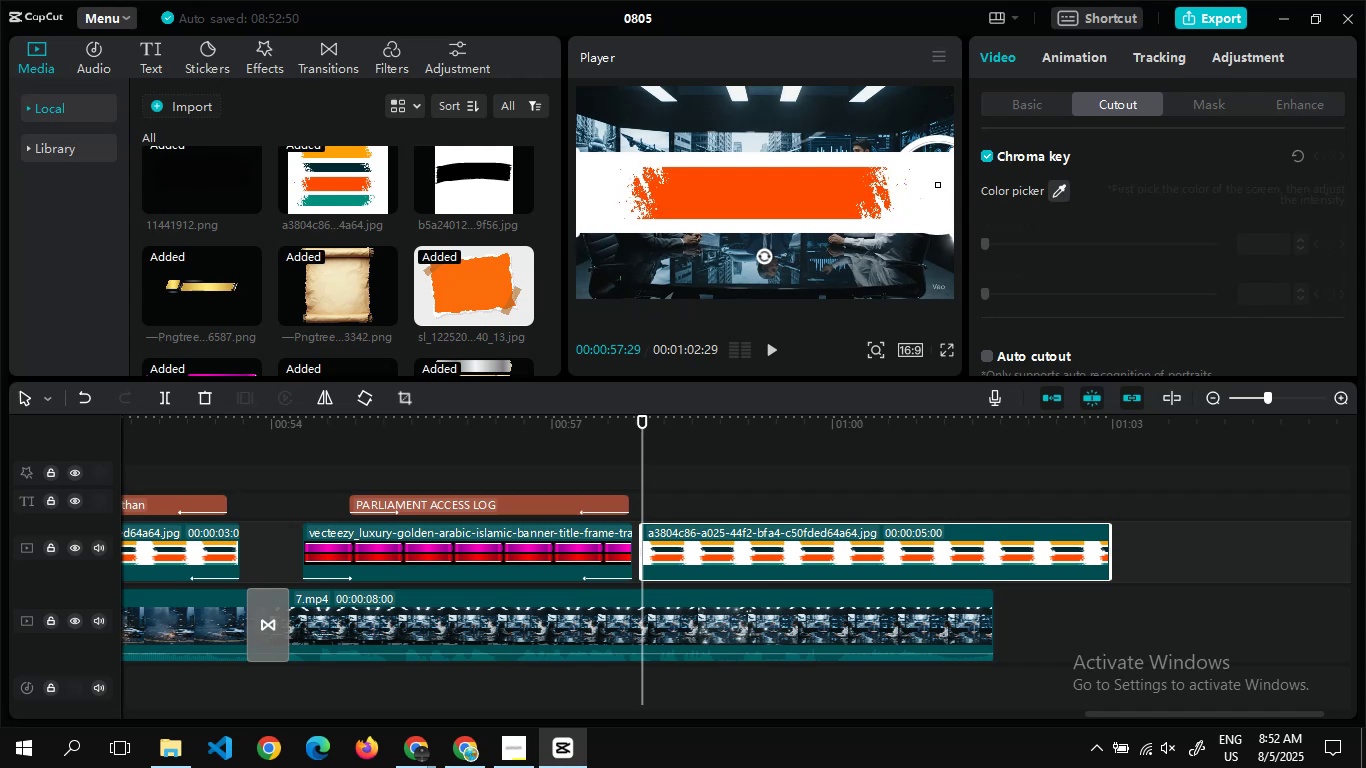 
left_click([938, 185])
 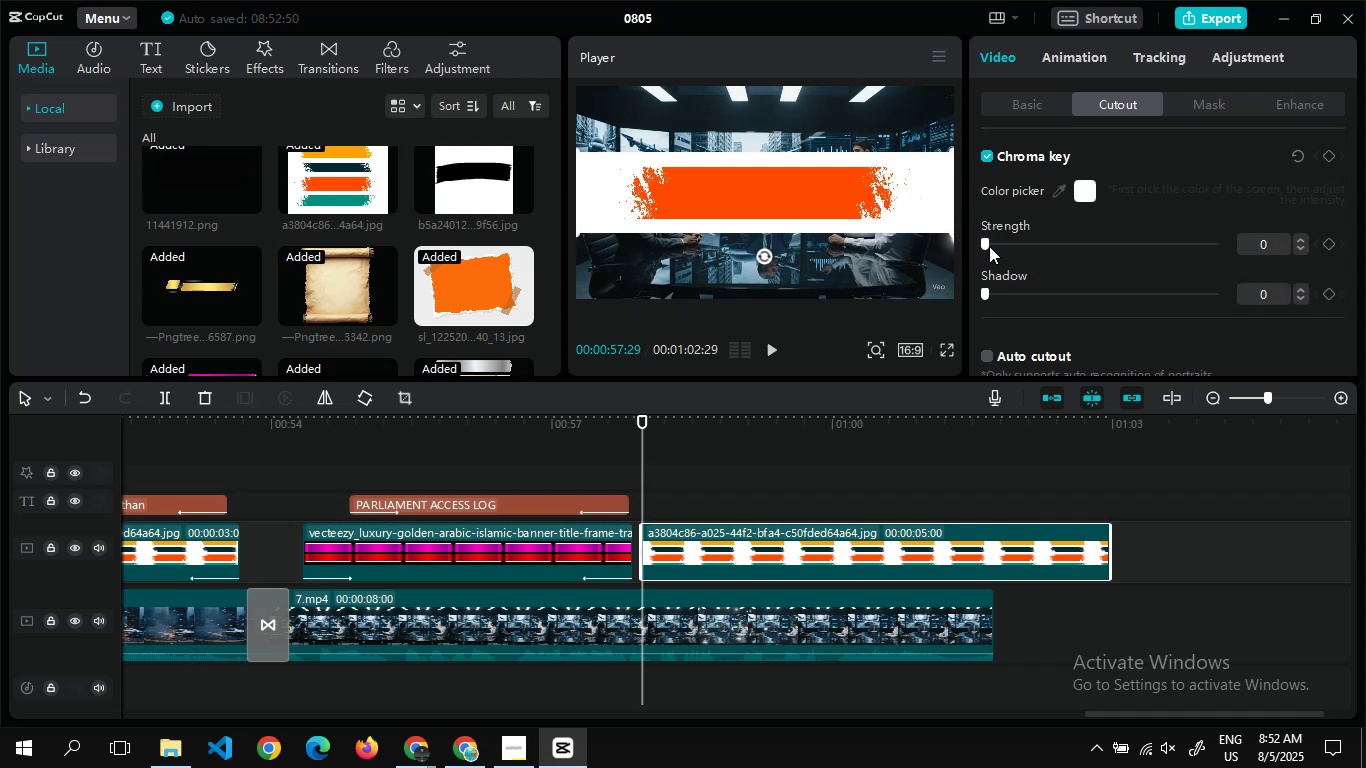 
left_click_drag(start_coordinate=[985, 244], to_coordinate=[1365, 255])
 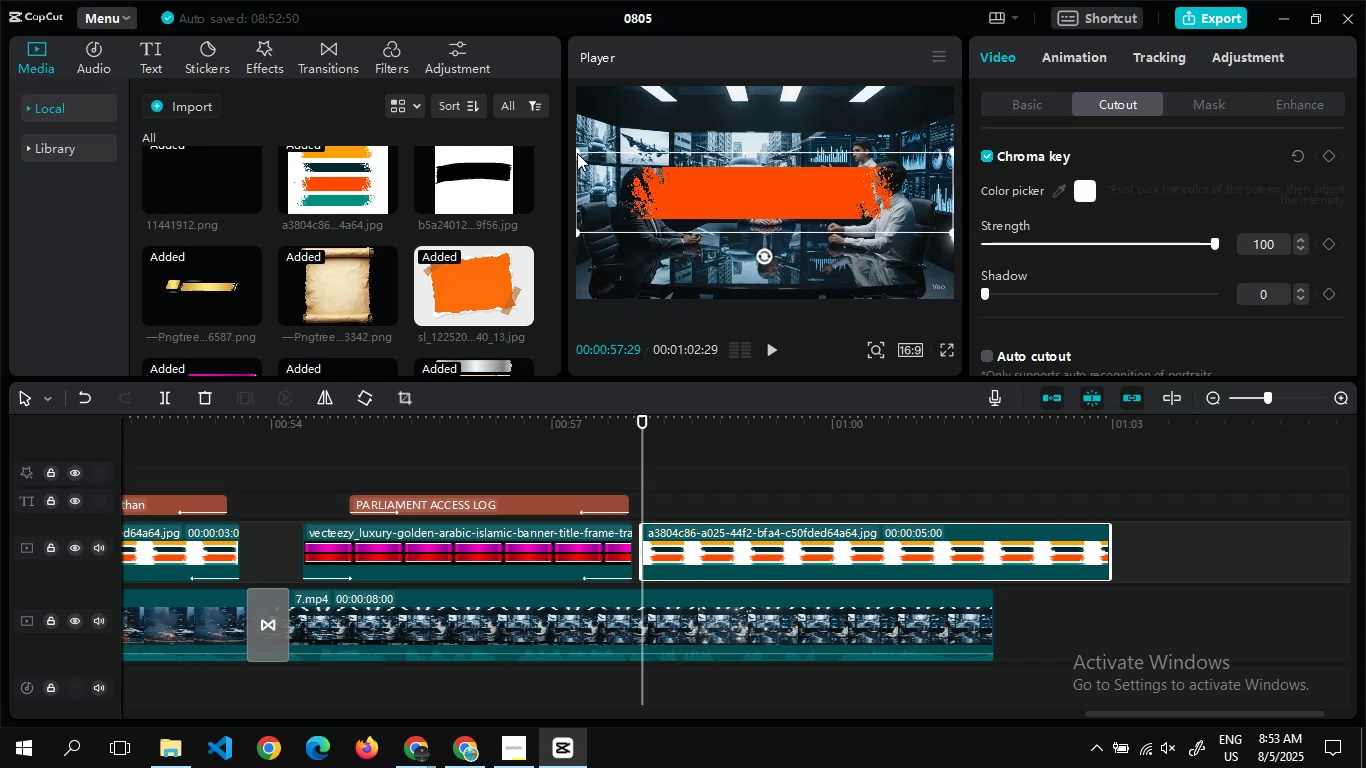 
left_click_drag(start_coordinate=[580, 151], to_coordinate=[618, 168])
 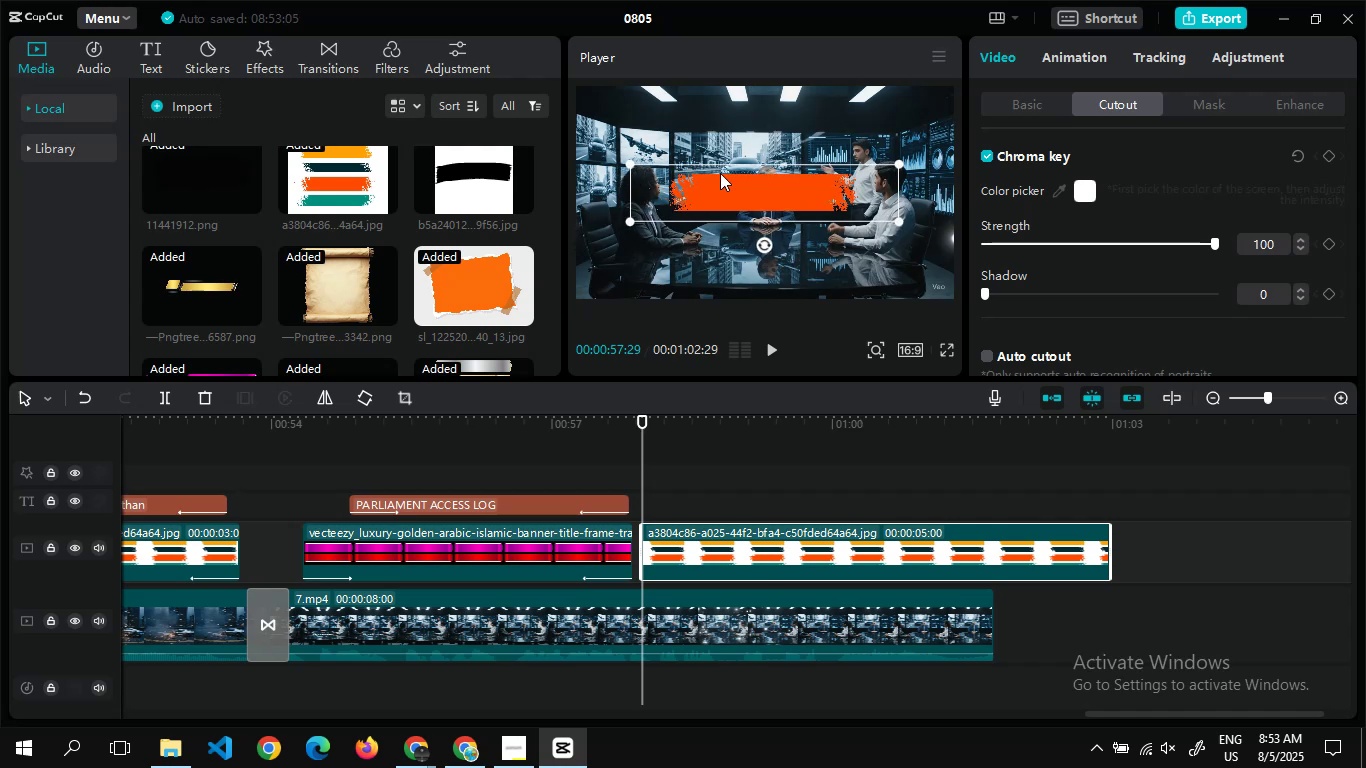 
left_click_drag(start_coordinate=[720, 173], to_coordinate=[644, 226])
 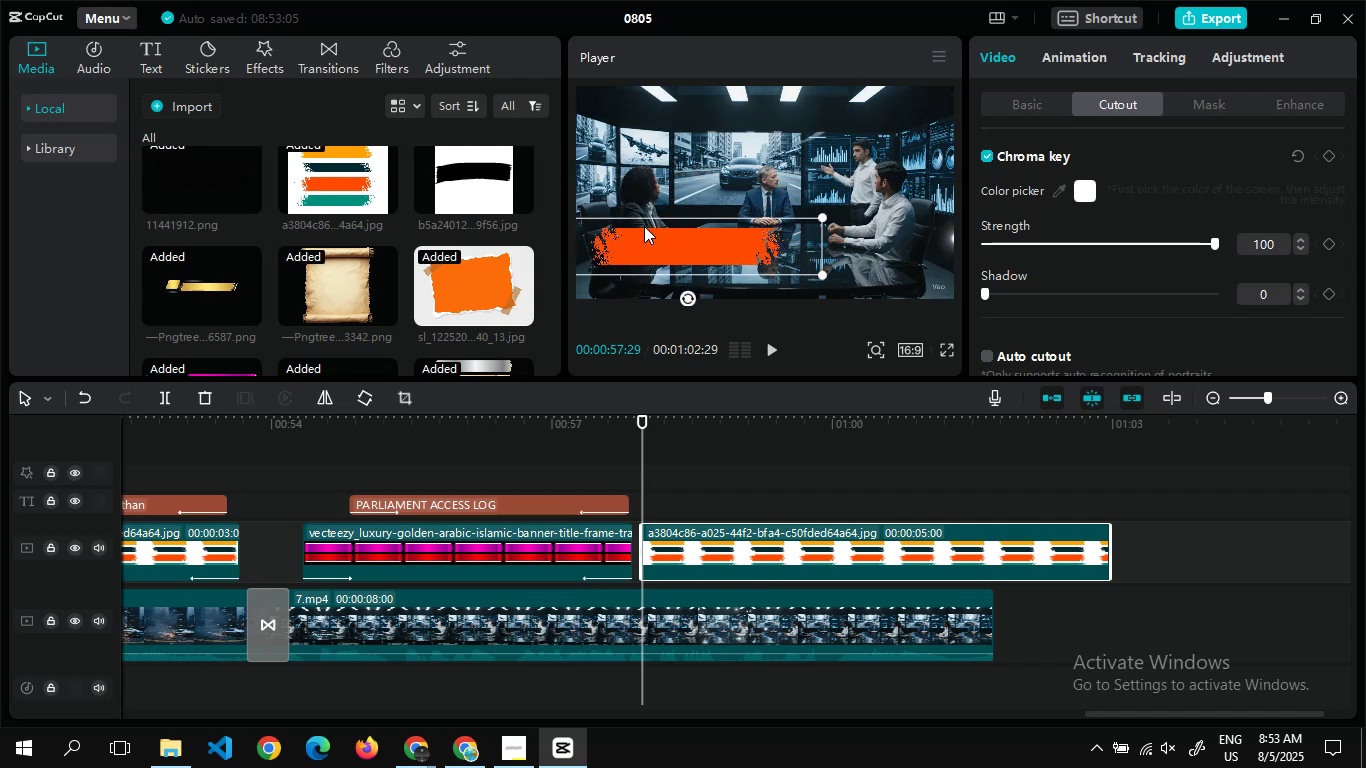 
left_click_drag(start_coordinate=[644, 226], to_coordinate=[628, 258])
 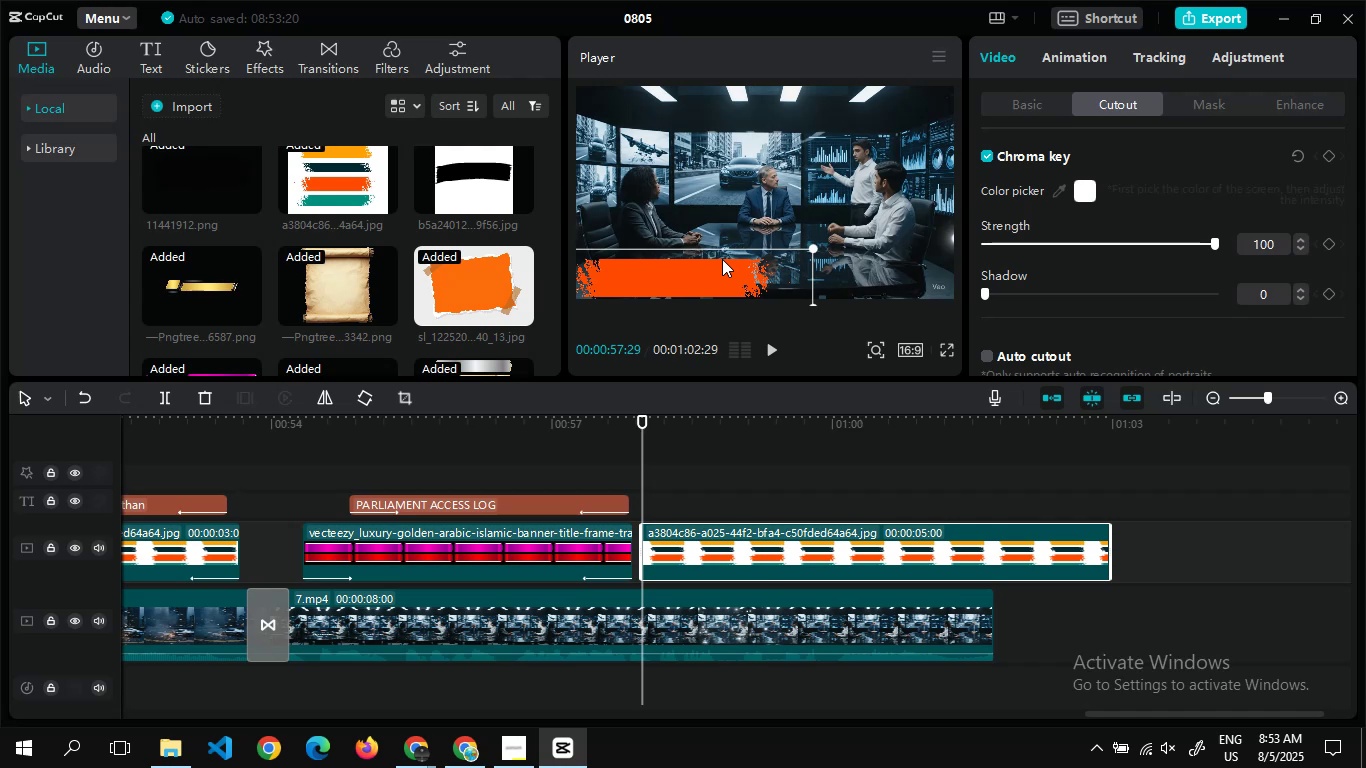 
wait(24.76)
 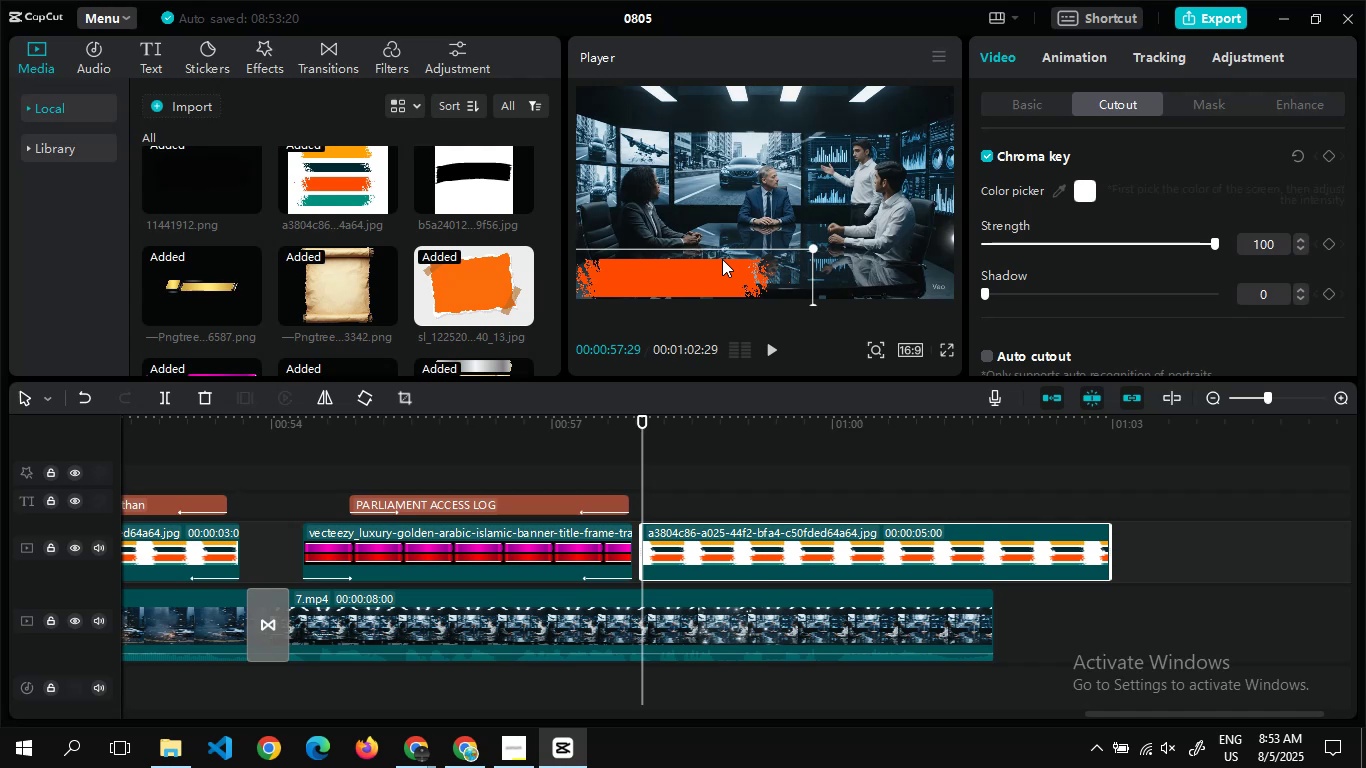 
left_click_drag(start_coordinate=[812, 248], to_coordinate=[823, 245])
 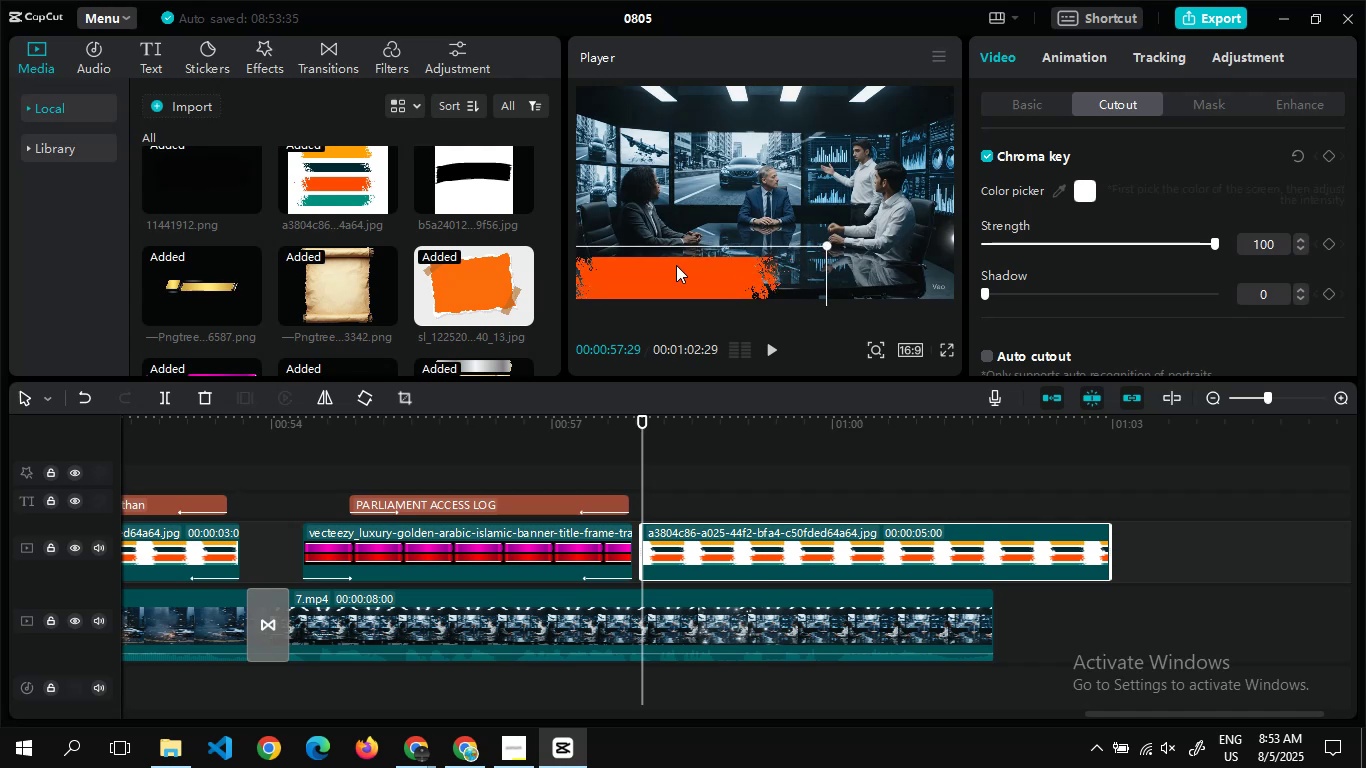 
left_click_drag(start_coordinate=[676, 265], to_coordinate=[682, 261])
 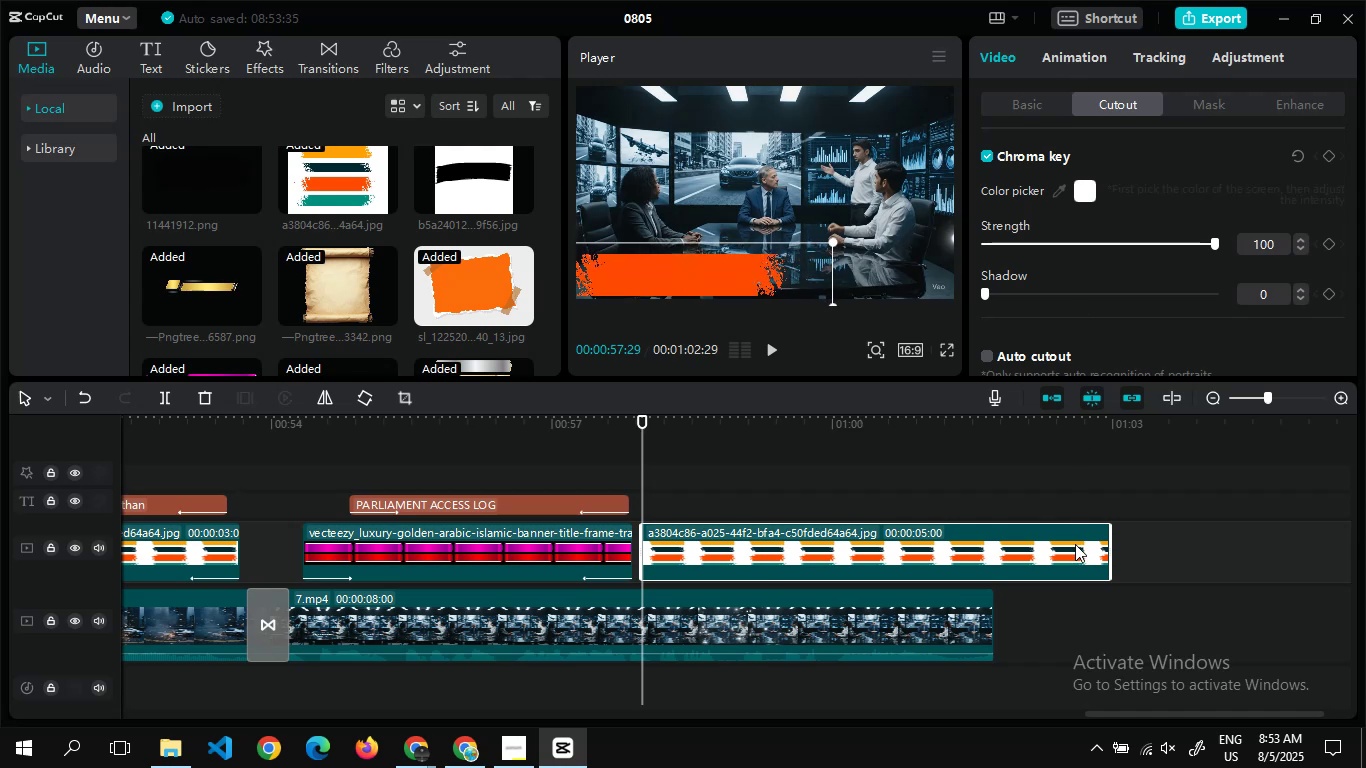 
left_click_drag(start_coordinate=[1111, 544], to_coordinate=[936, 547])
 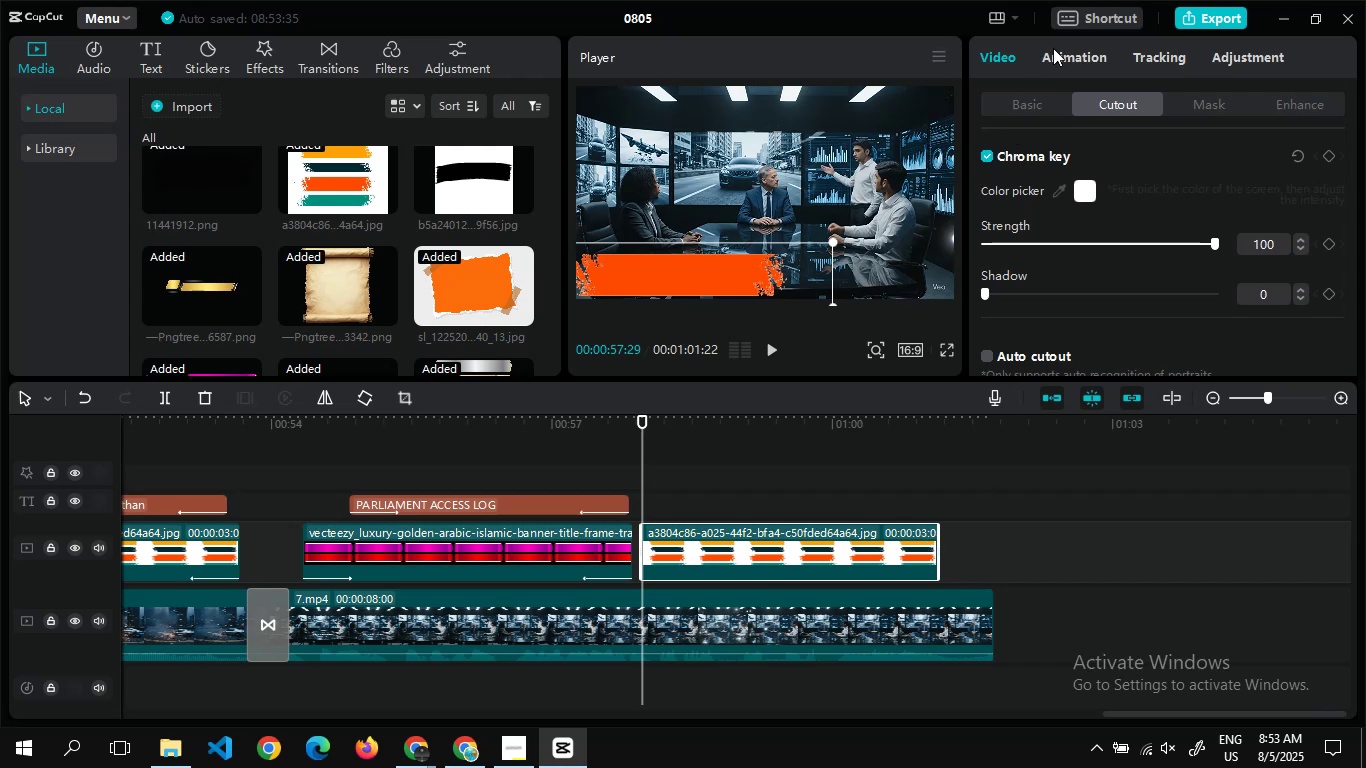 
left_click([1053, 48])
 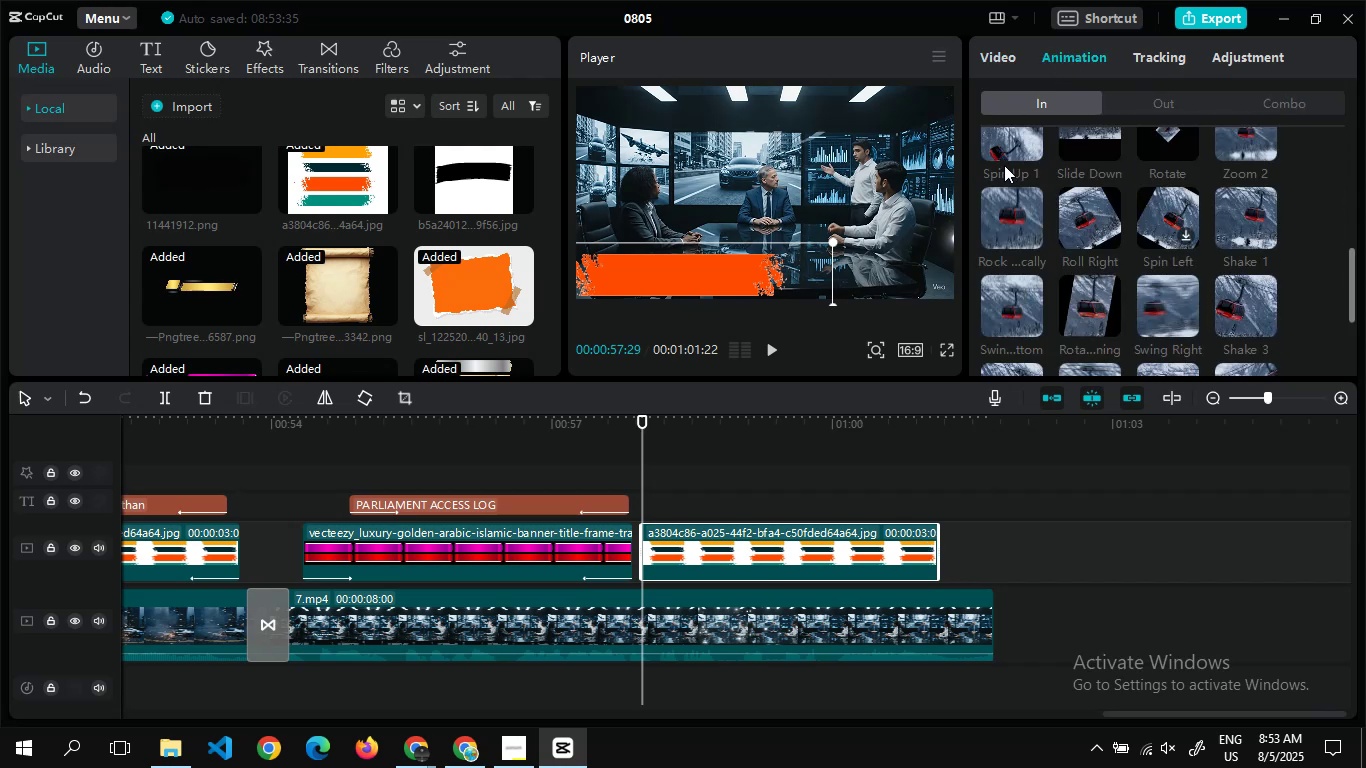 
left_click([1012, 214])
 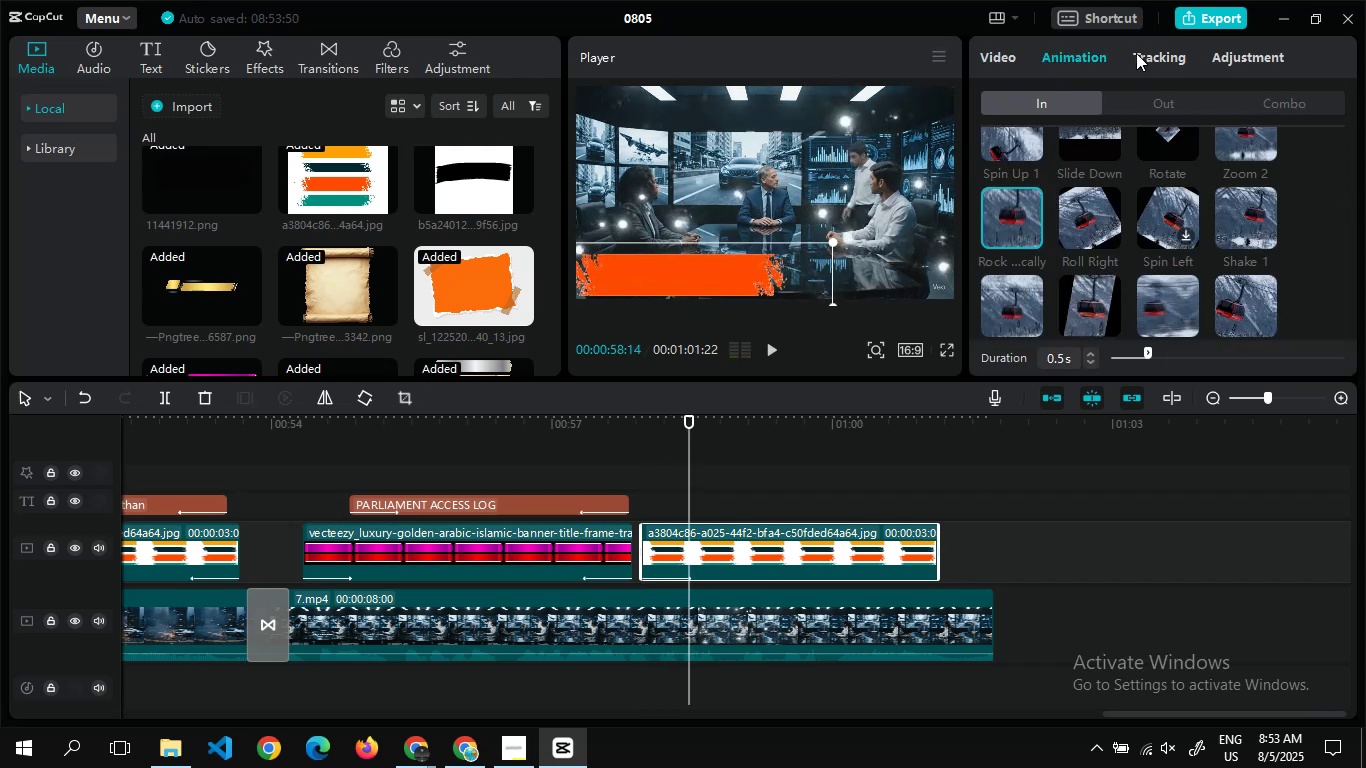 
left_click([1139, 91])
 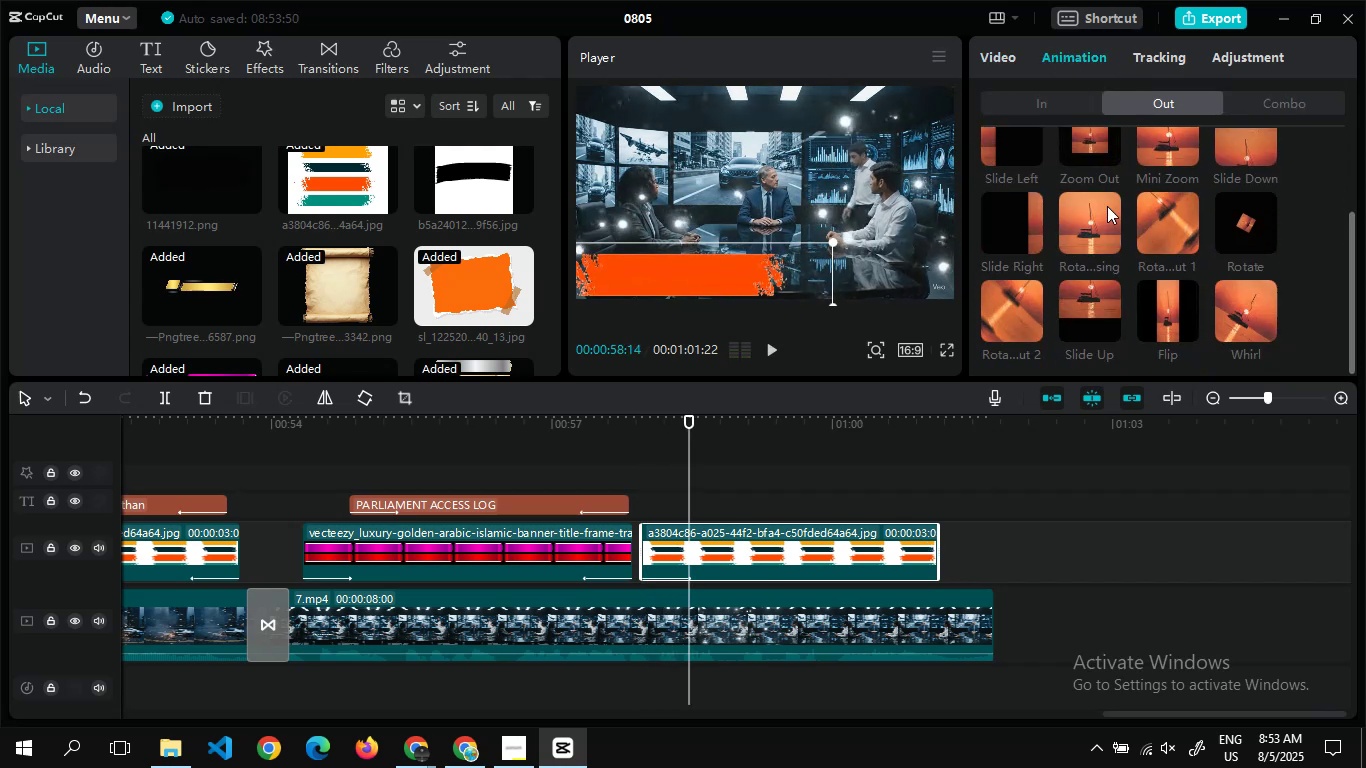 
left_click([1099, 218])
 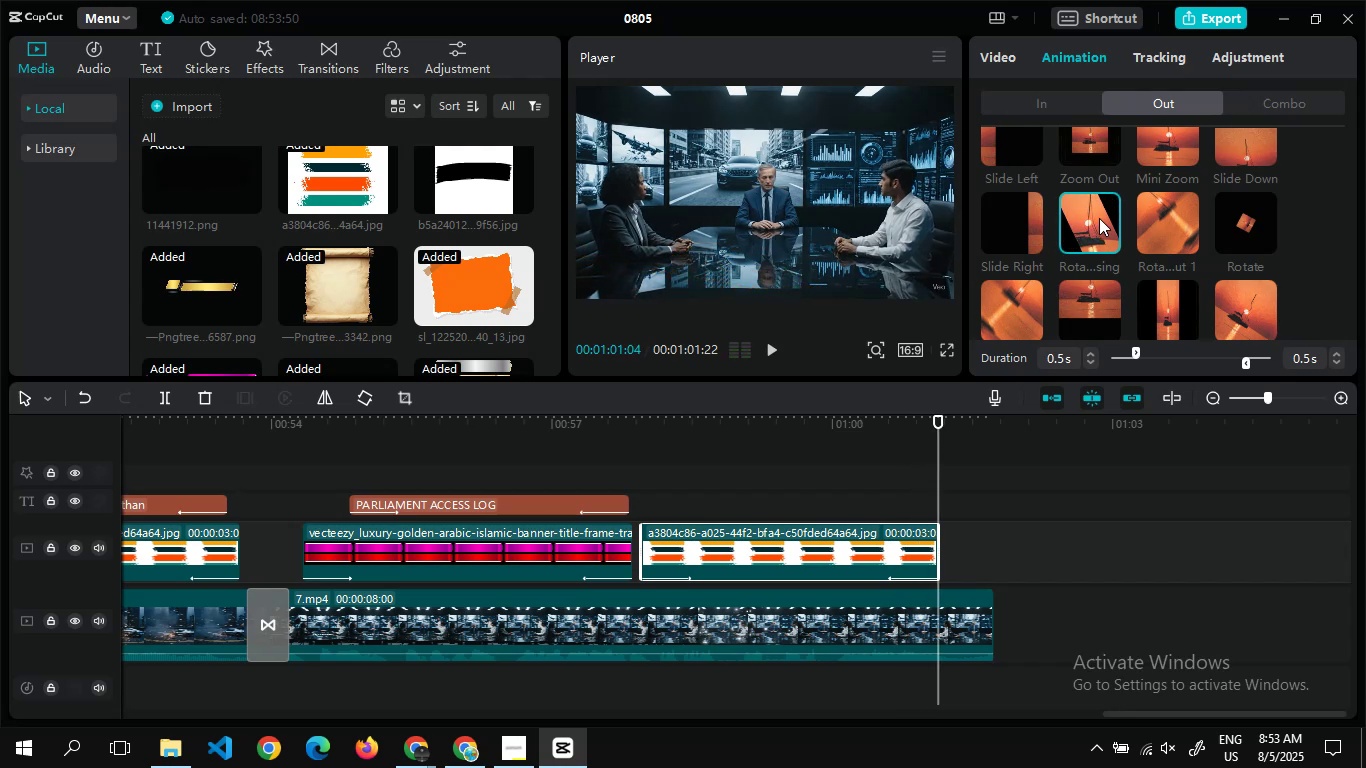 
left_click([1045, 101])
 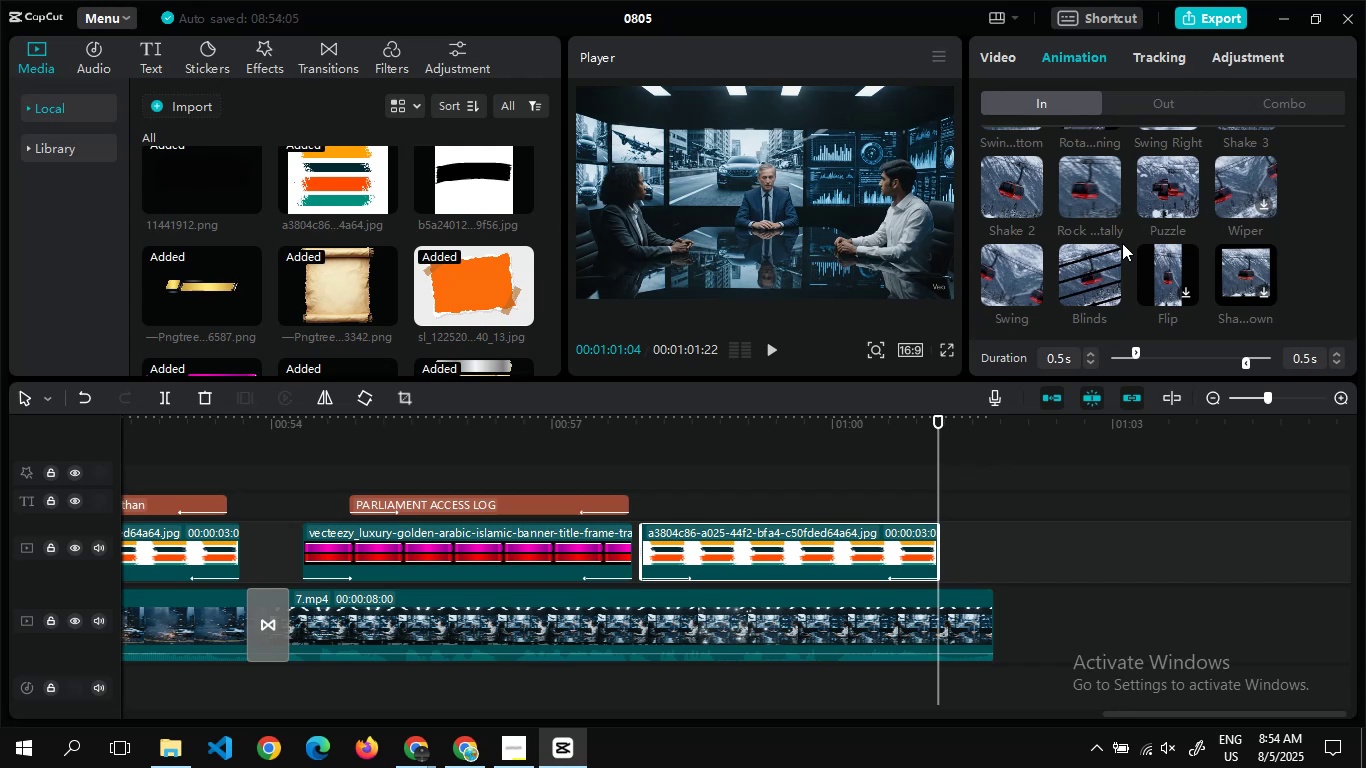 
wait(16.14)
 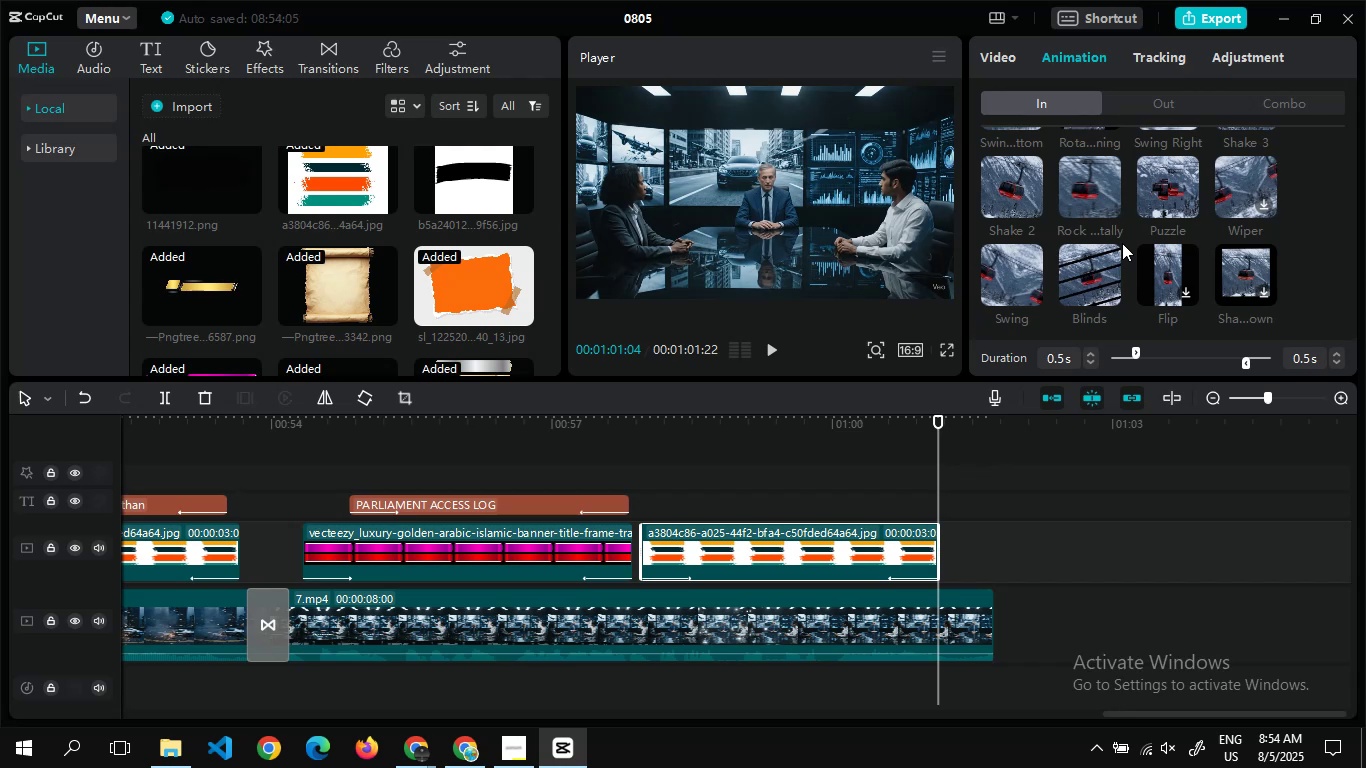 
left_click([1016, 192])
 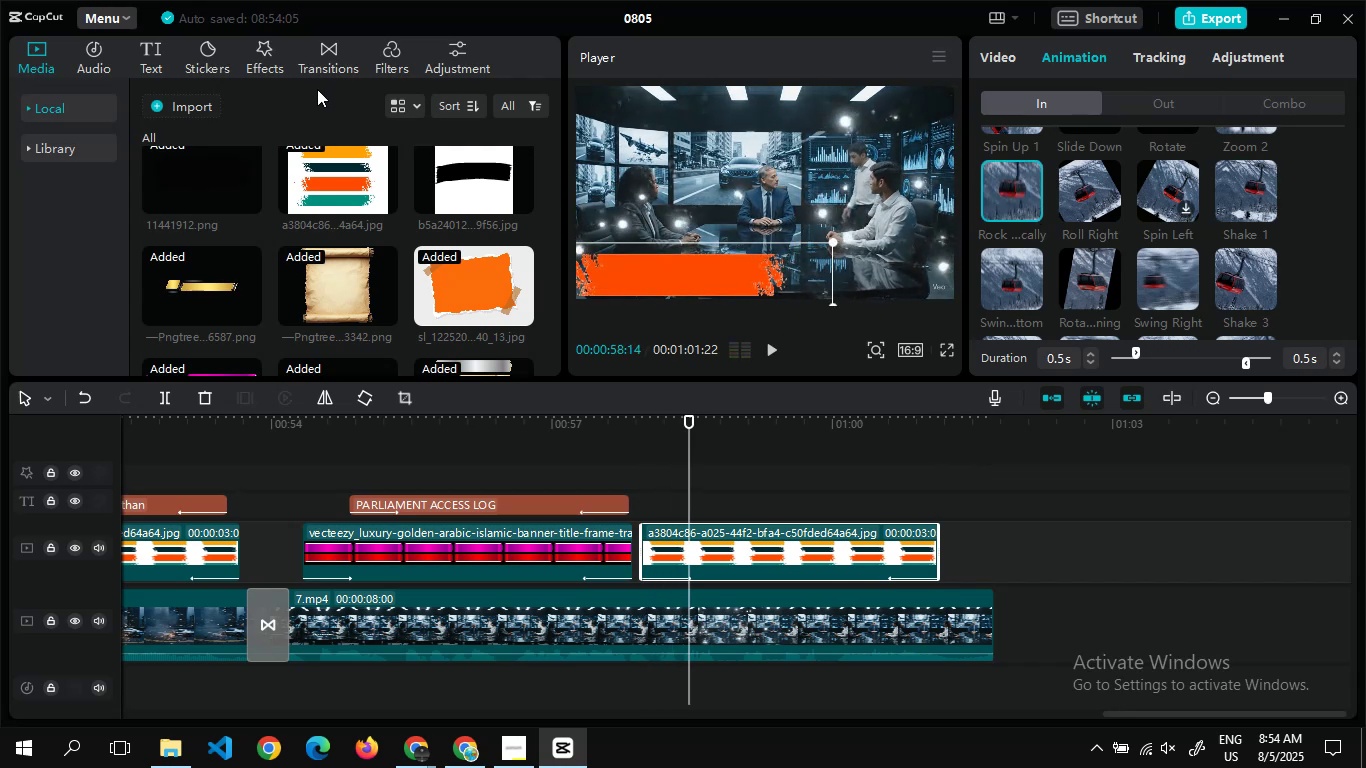 
left_click([146, 46])
 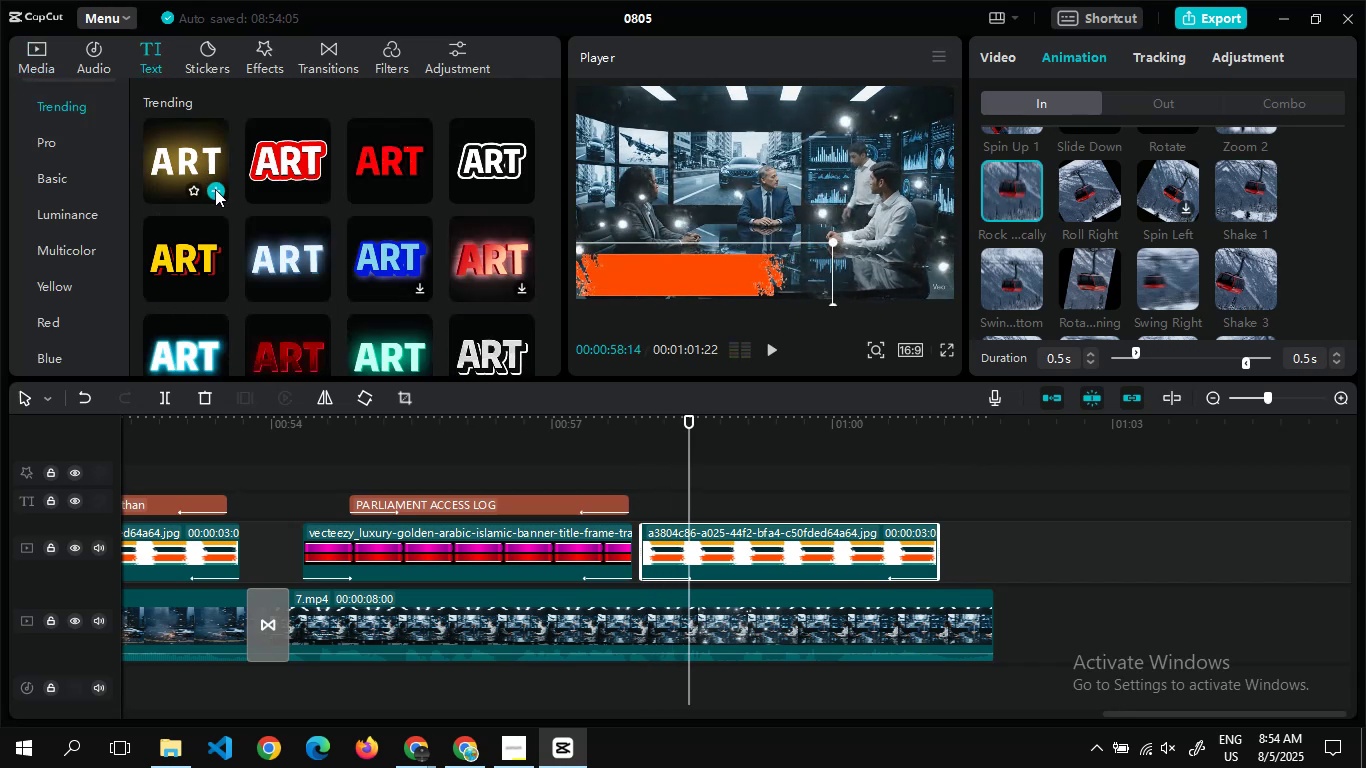 
left_click([215, 189])
 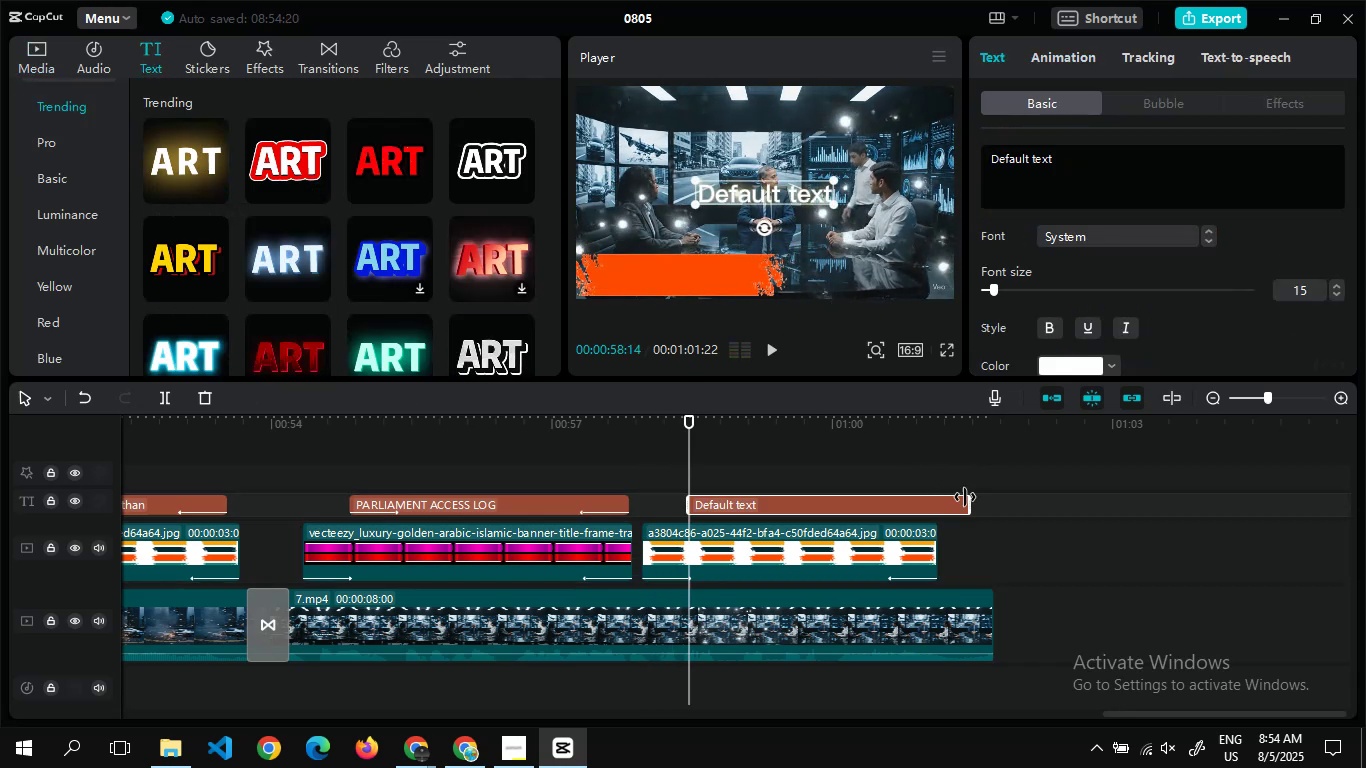 
left_click_drag(start_coordinate=[972, 499], to_coordinate=[926, 499])
 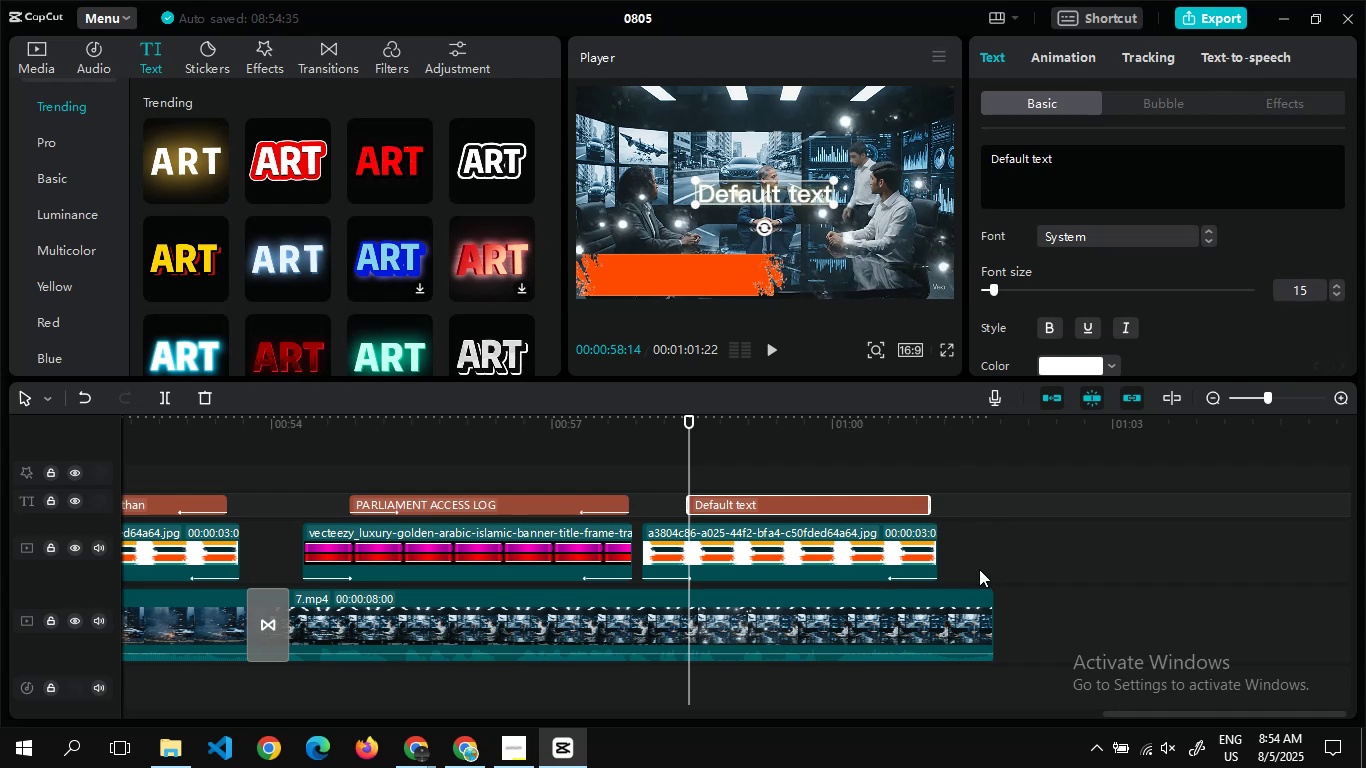 
wait(15.68)
 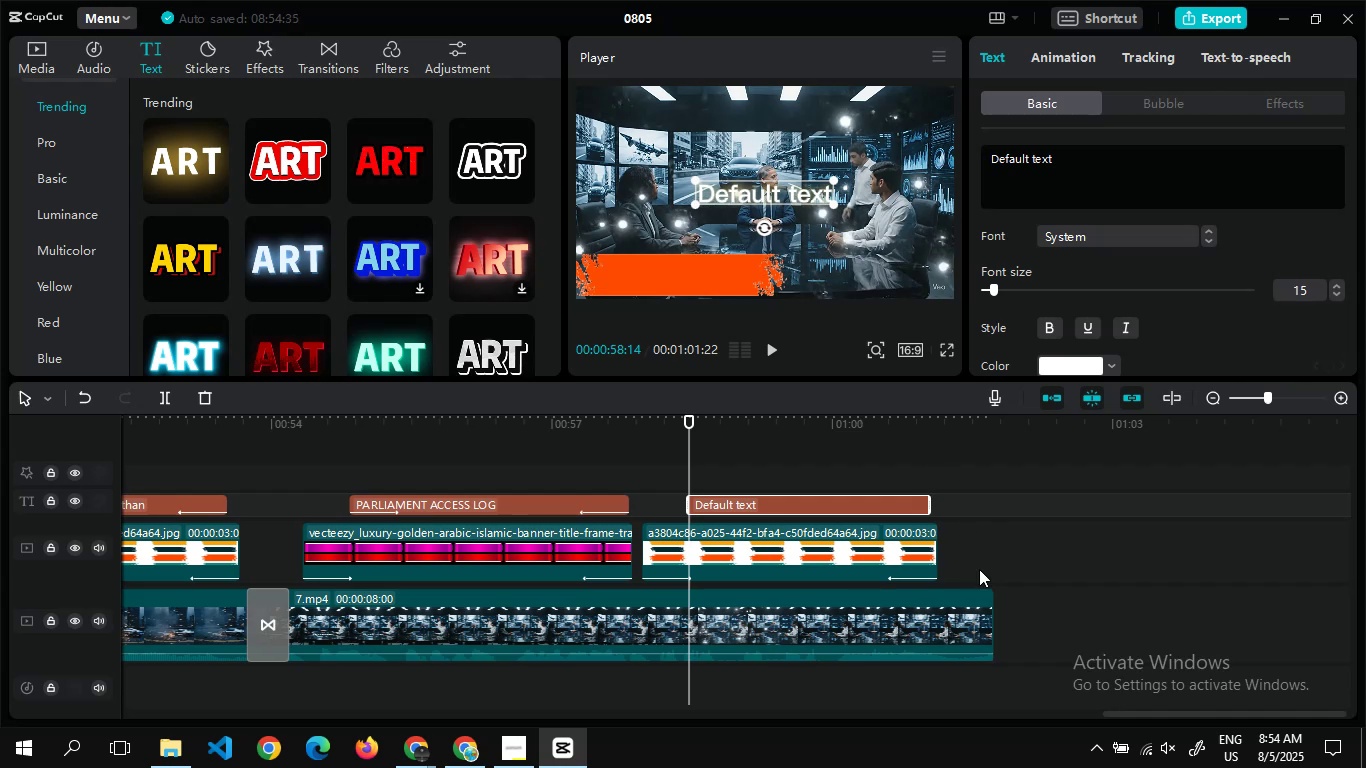 
left_click([1095, 169])
 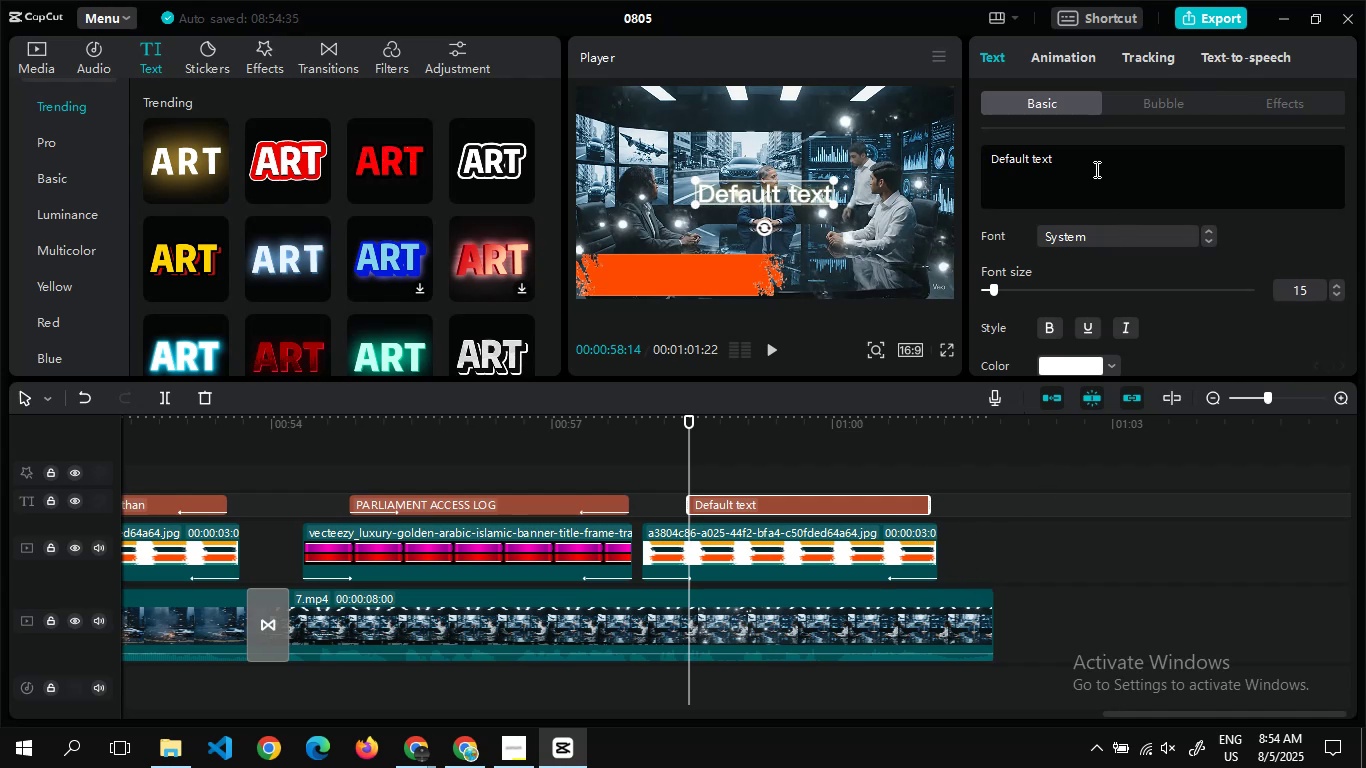 
key(Alt+Tab)
 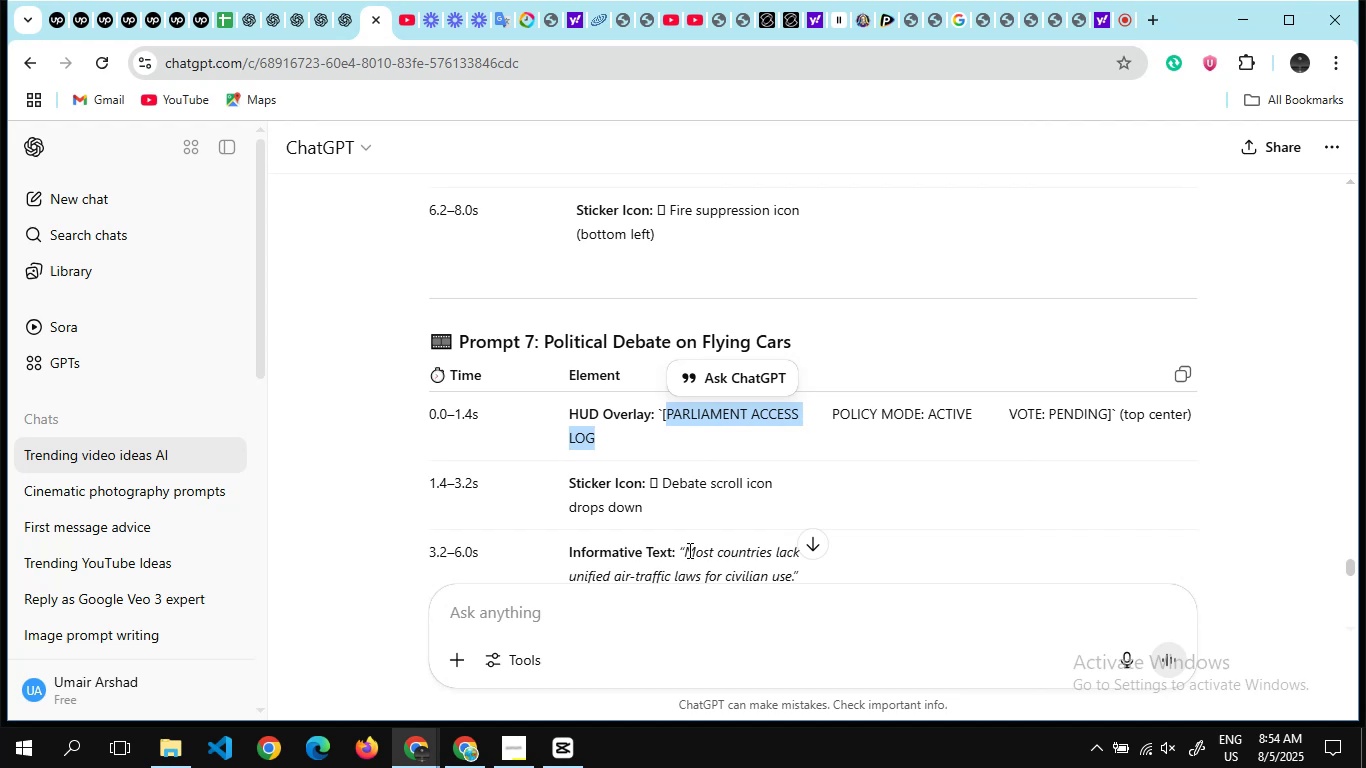 
left_click_drag(start_coordinate=[686, 550], to_coordinate=[792, 578])
 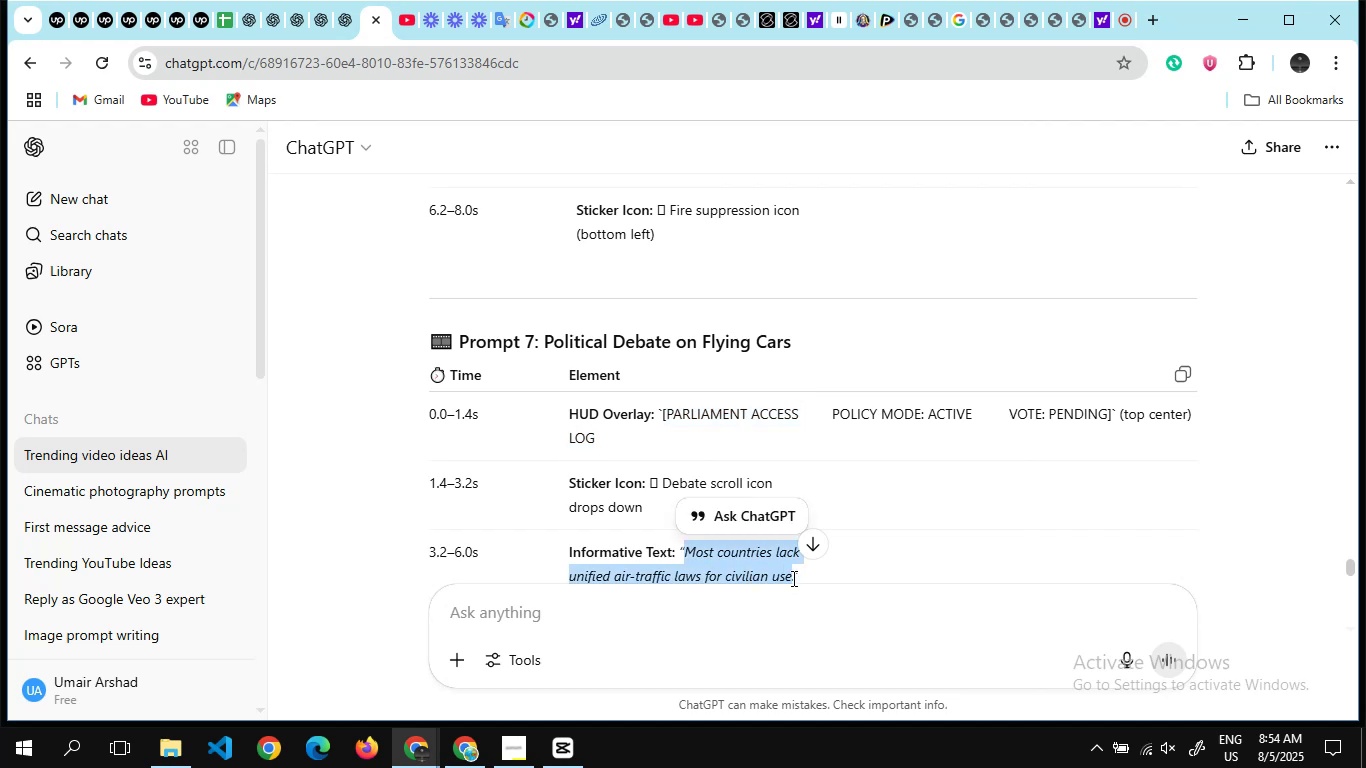 
key(Control+C)
 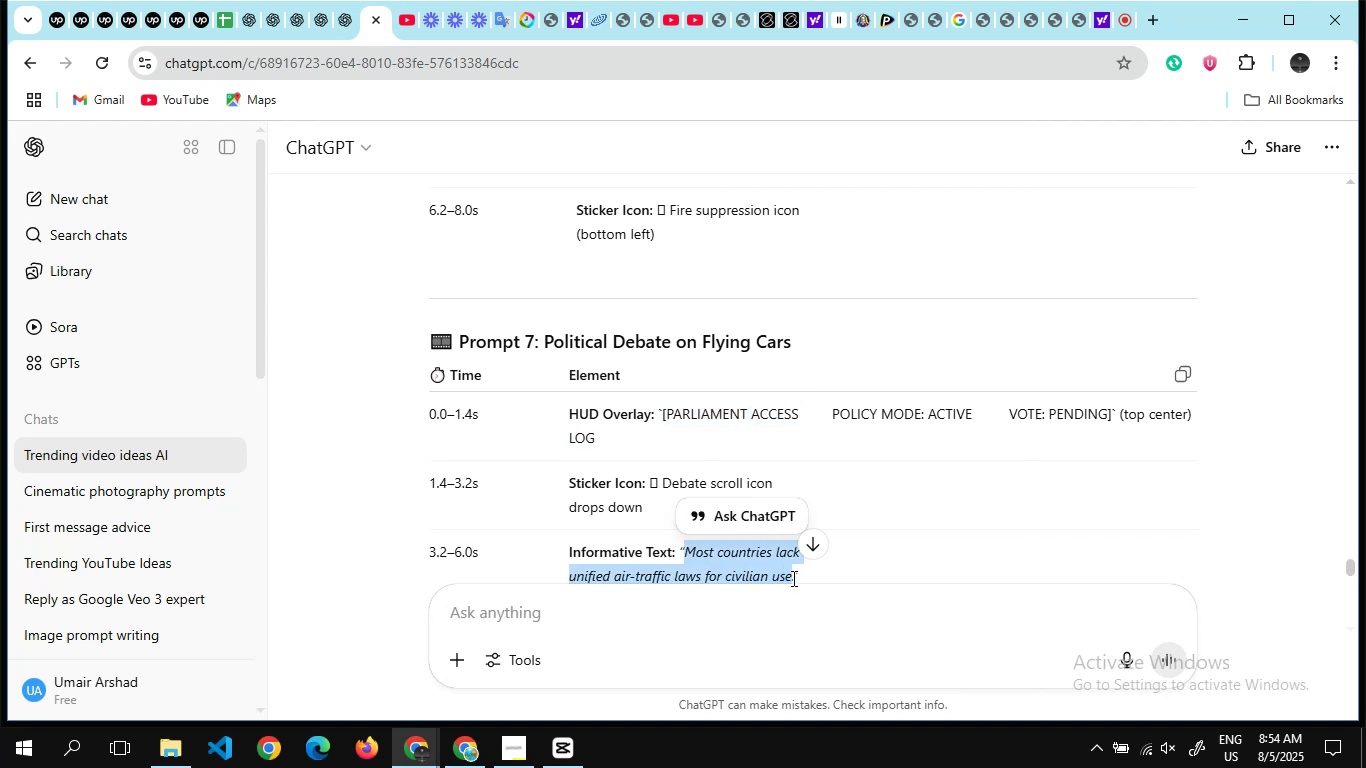 
key(Alt+AltLeft)
 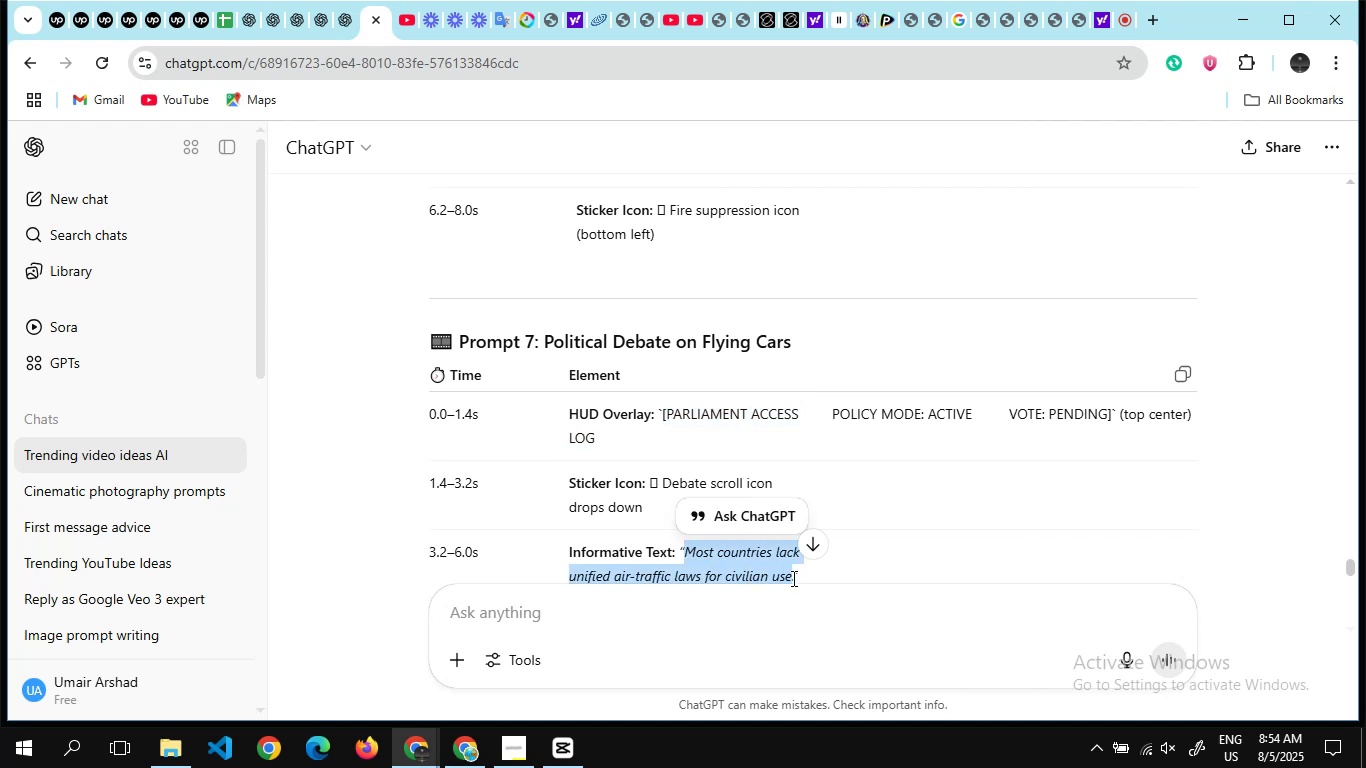 
key(Alt+Tab)
 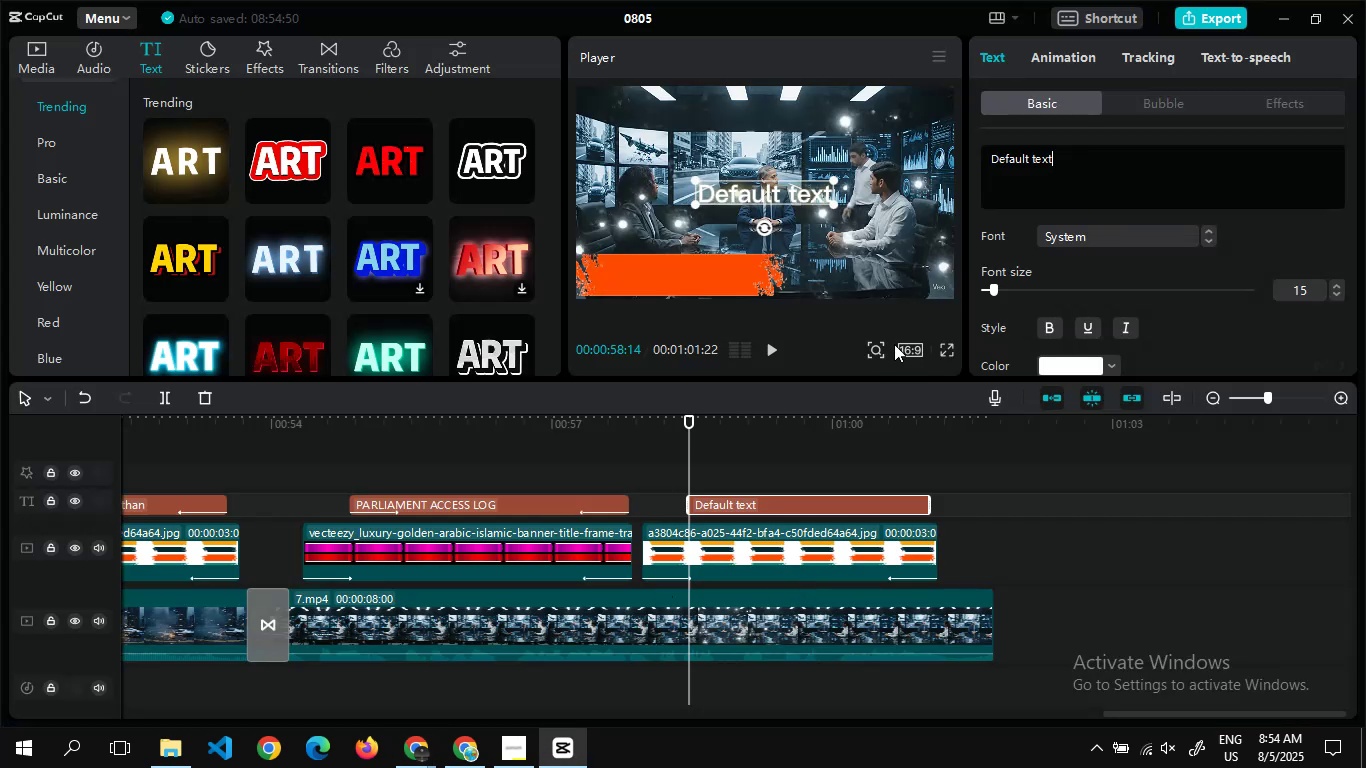 
key(Control+A)
 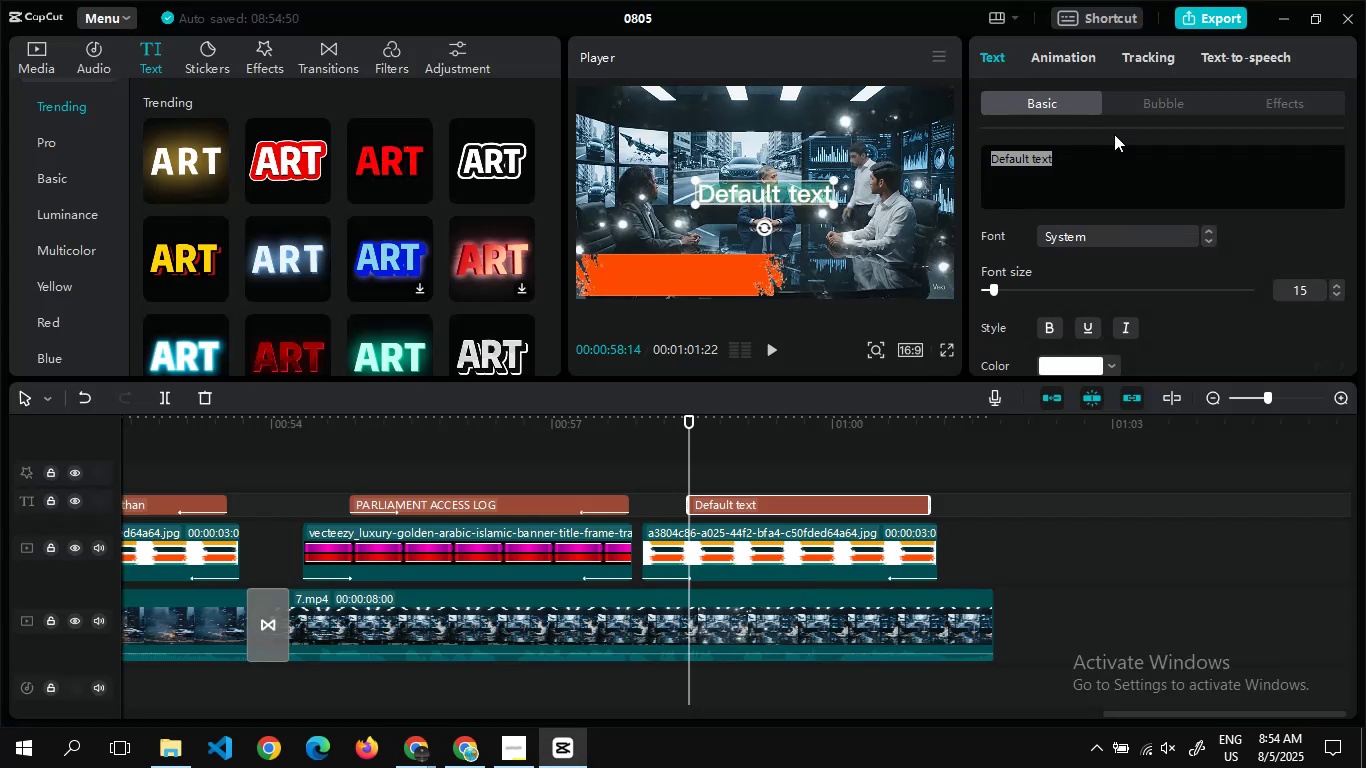 
key(Control+V)
 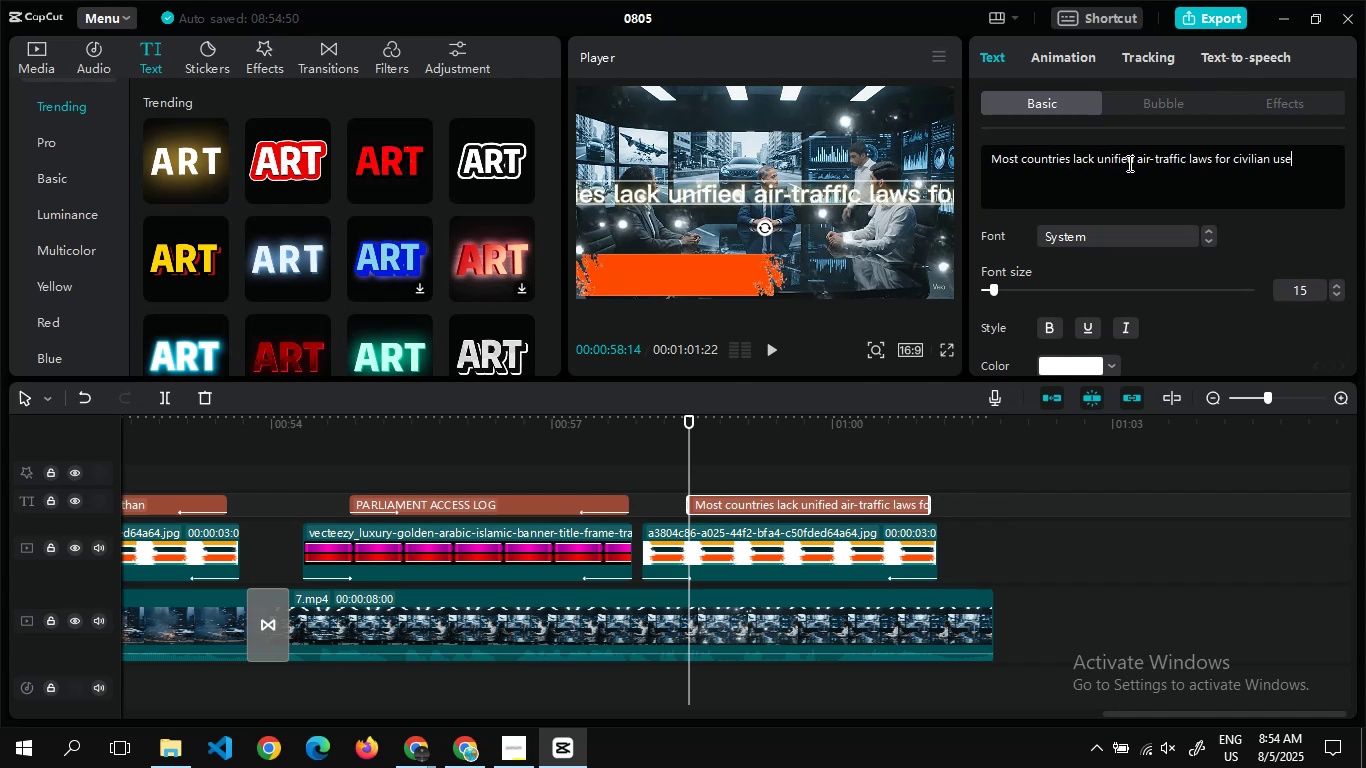 
left_click([1136, 158])
 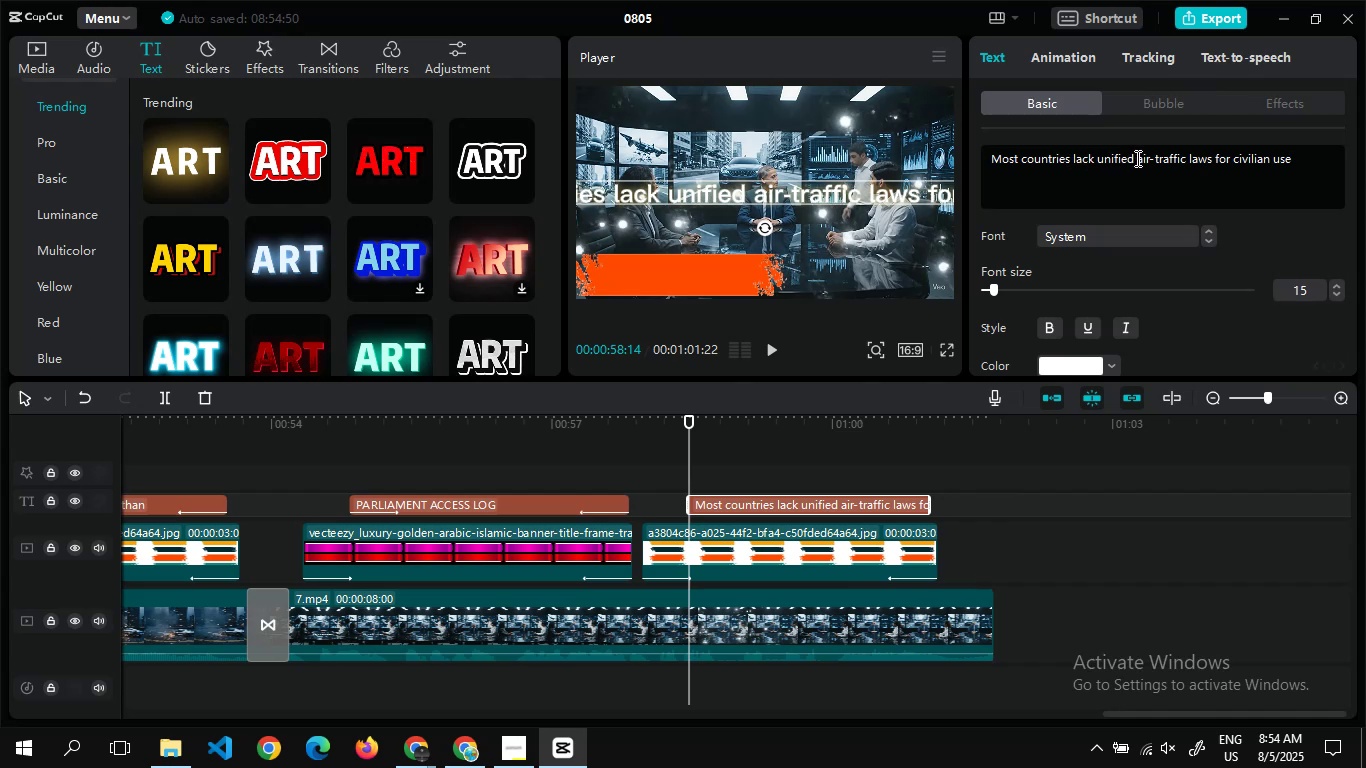 
key(Enter)
 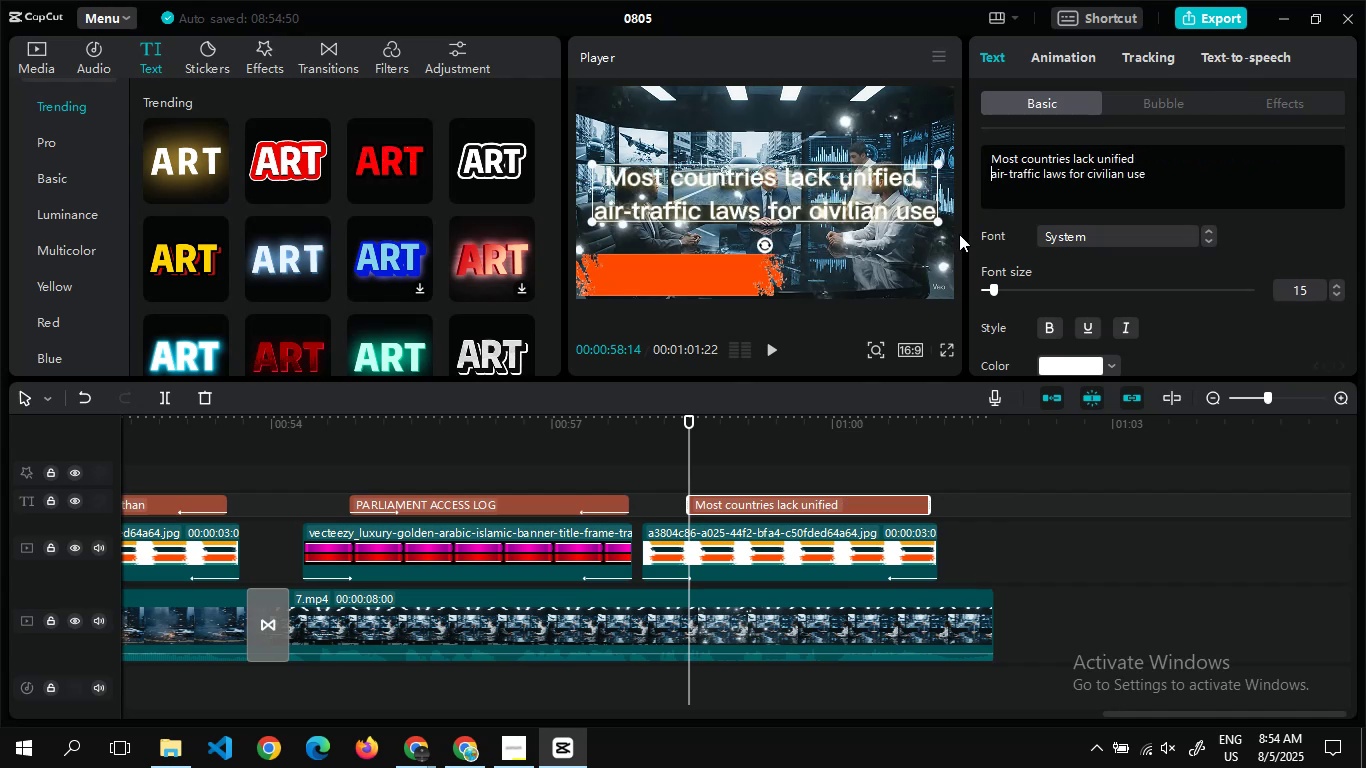 
left_click_drag(start_coordinate=[936, 220], to_coordinate=[853, 202])
 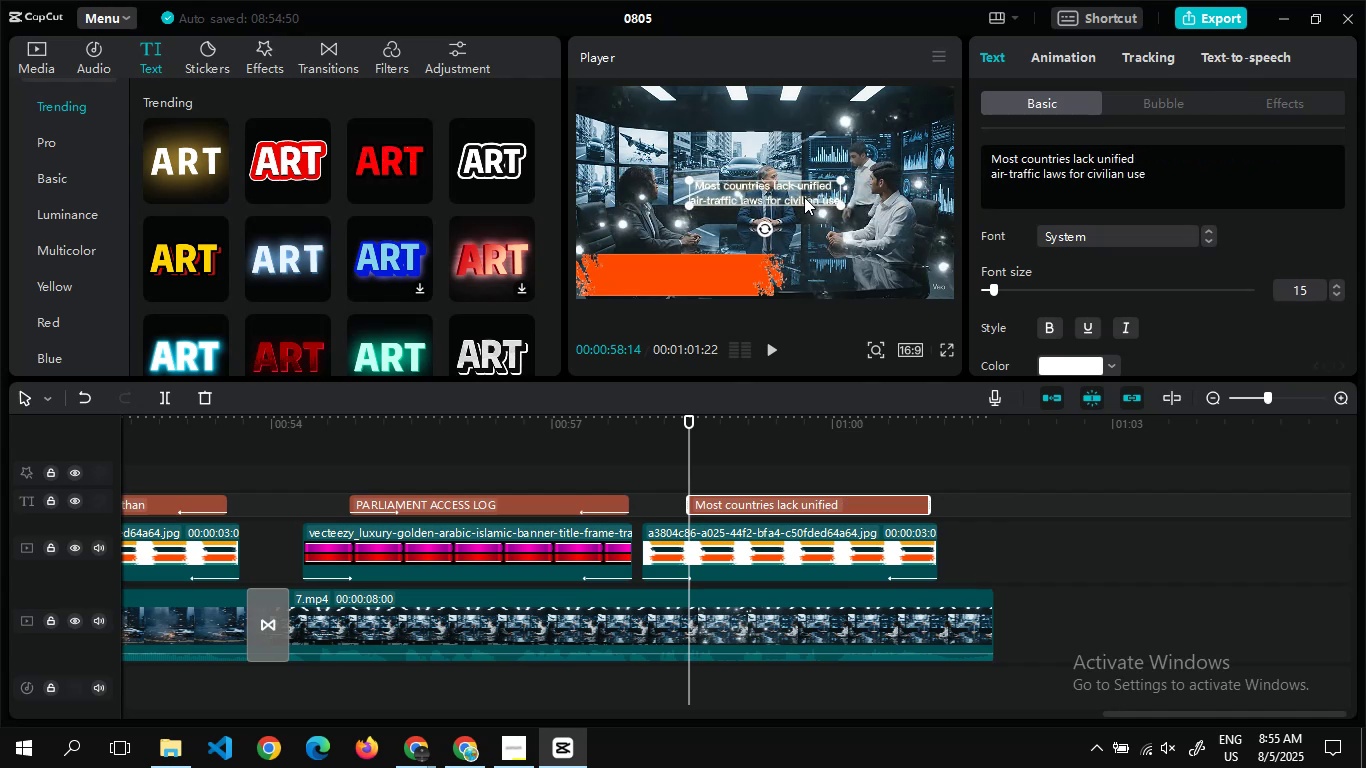 
left_click_drag(start_coordinate=[804, 196], to_coordinate=[714, 280])
 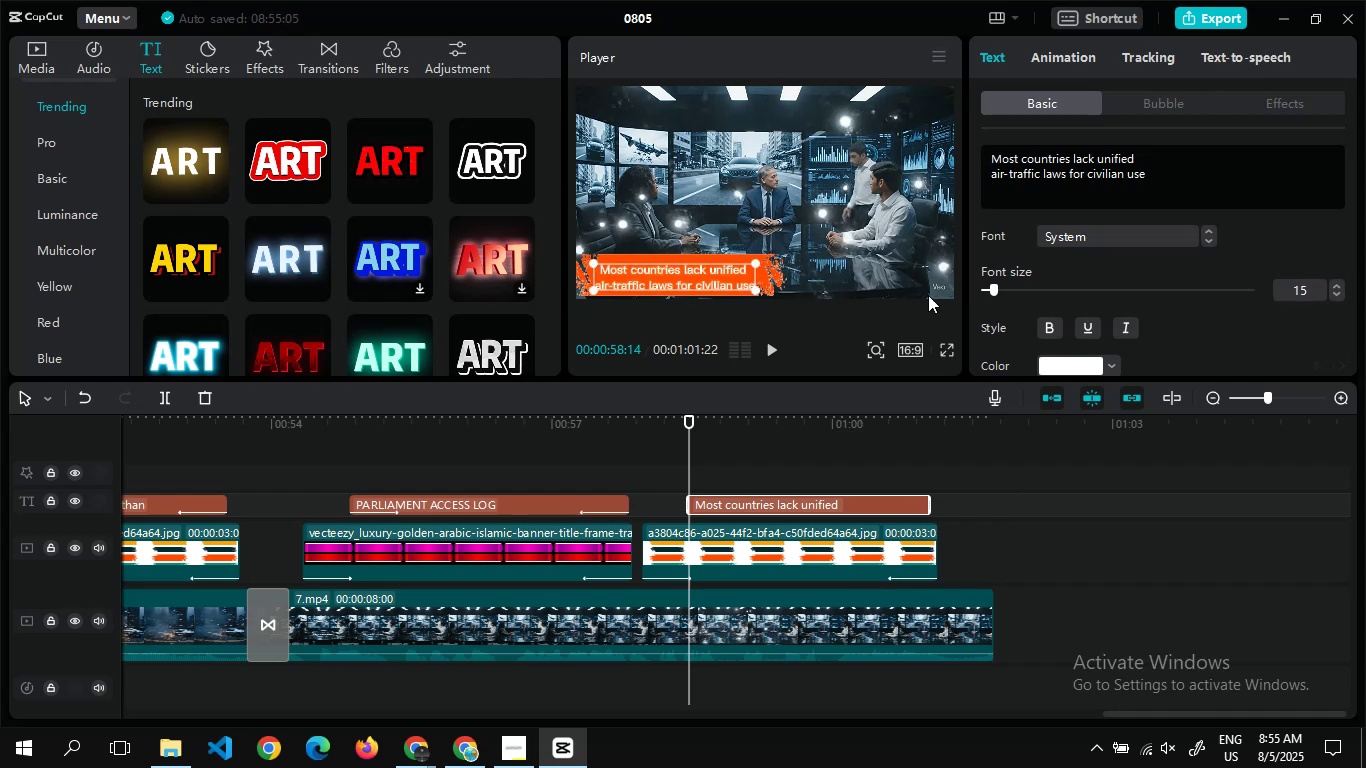 
left_click([1128, 320])
 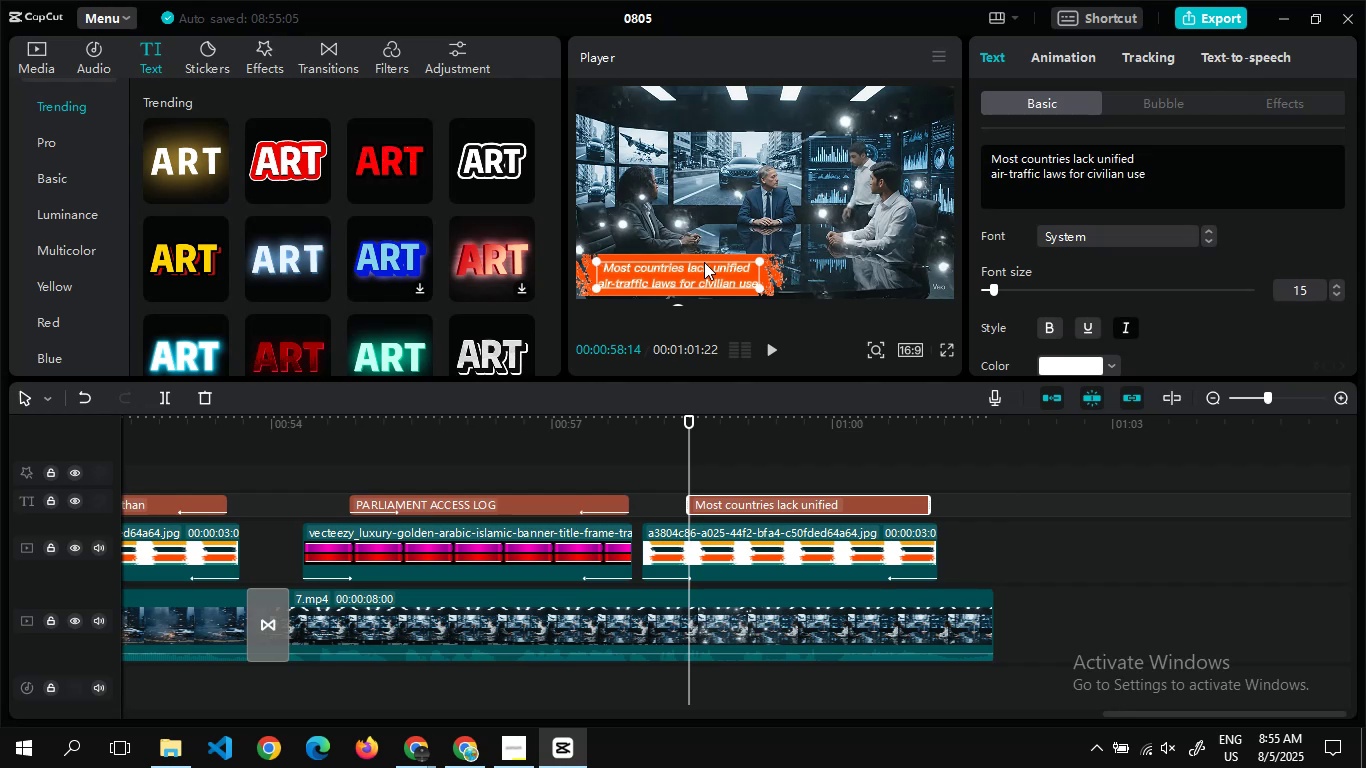 
wait(7.04)
 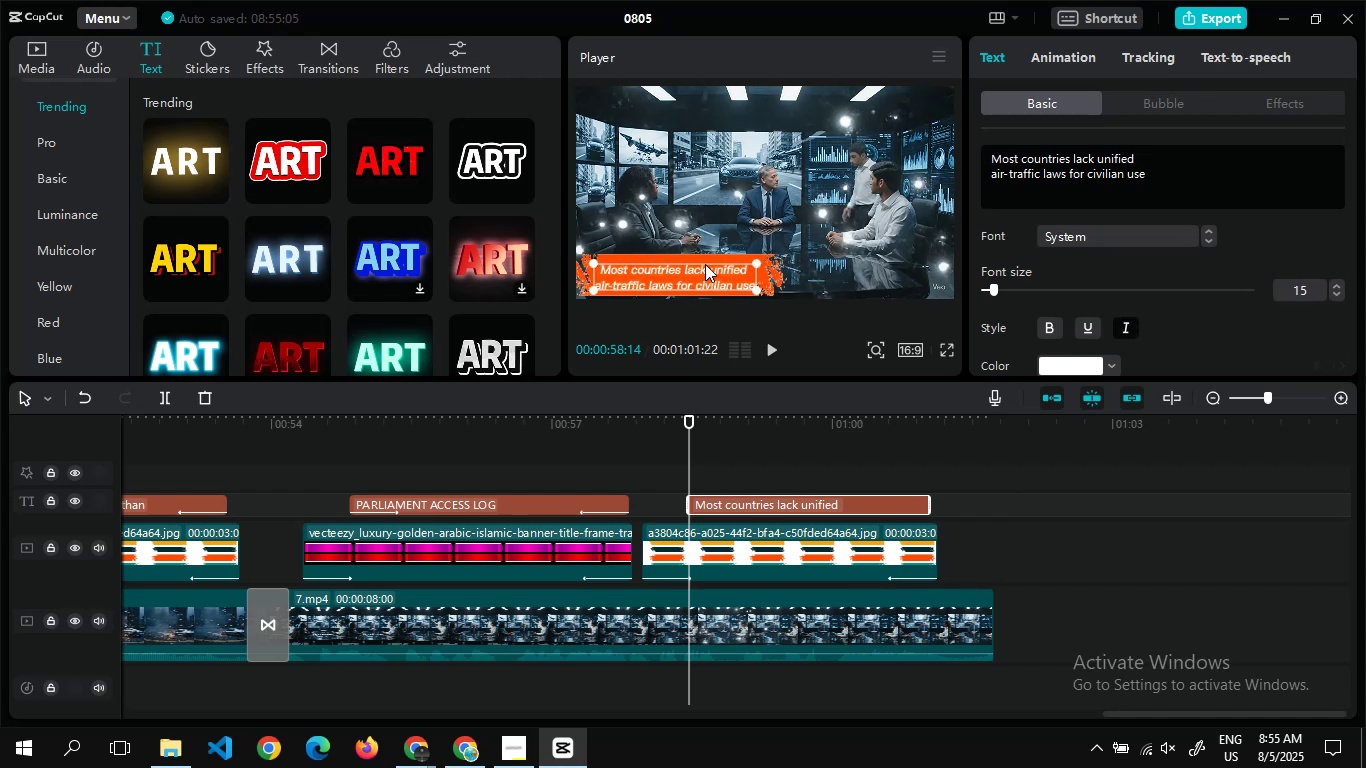 
left_click([791, 252])
 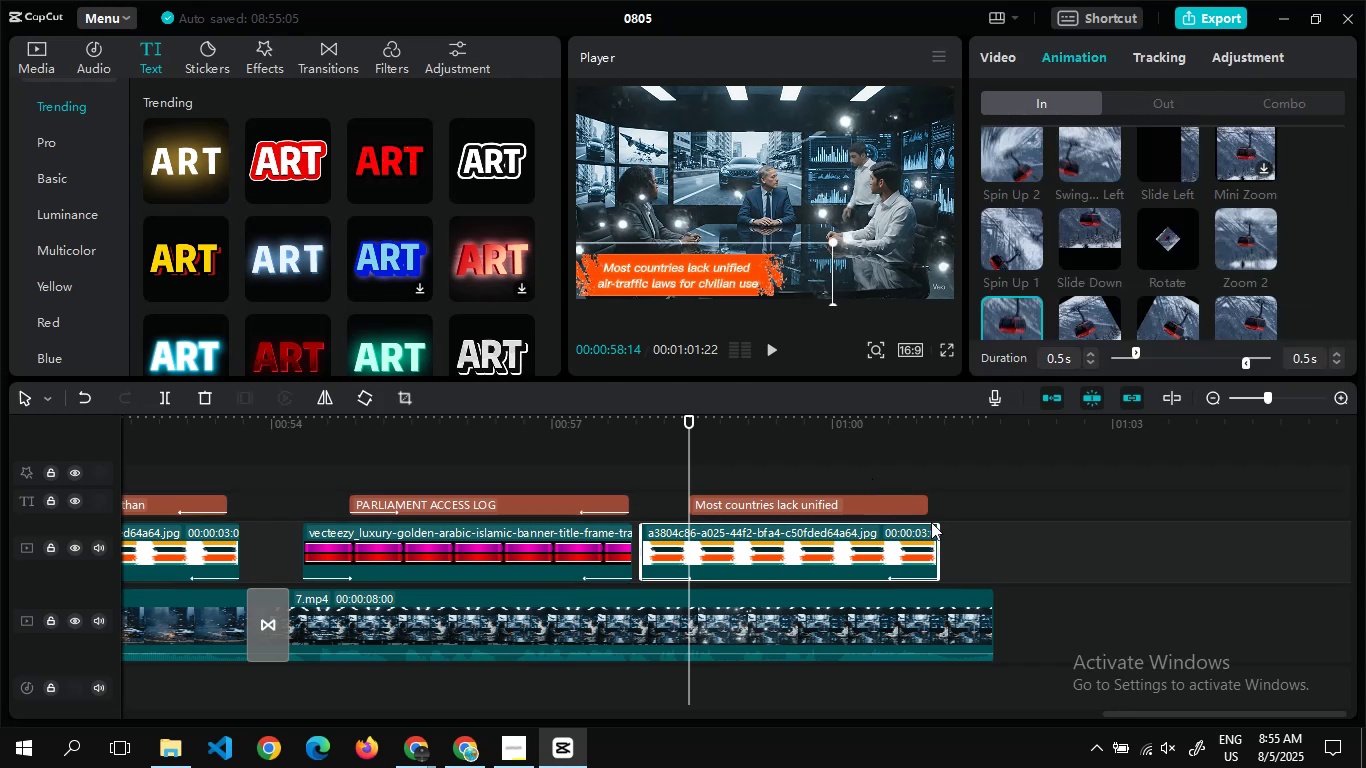 
left_click([863, 512])
 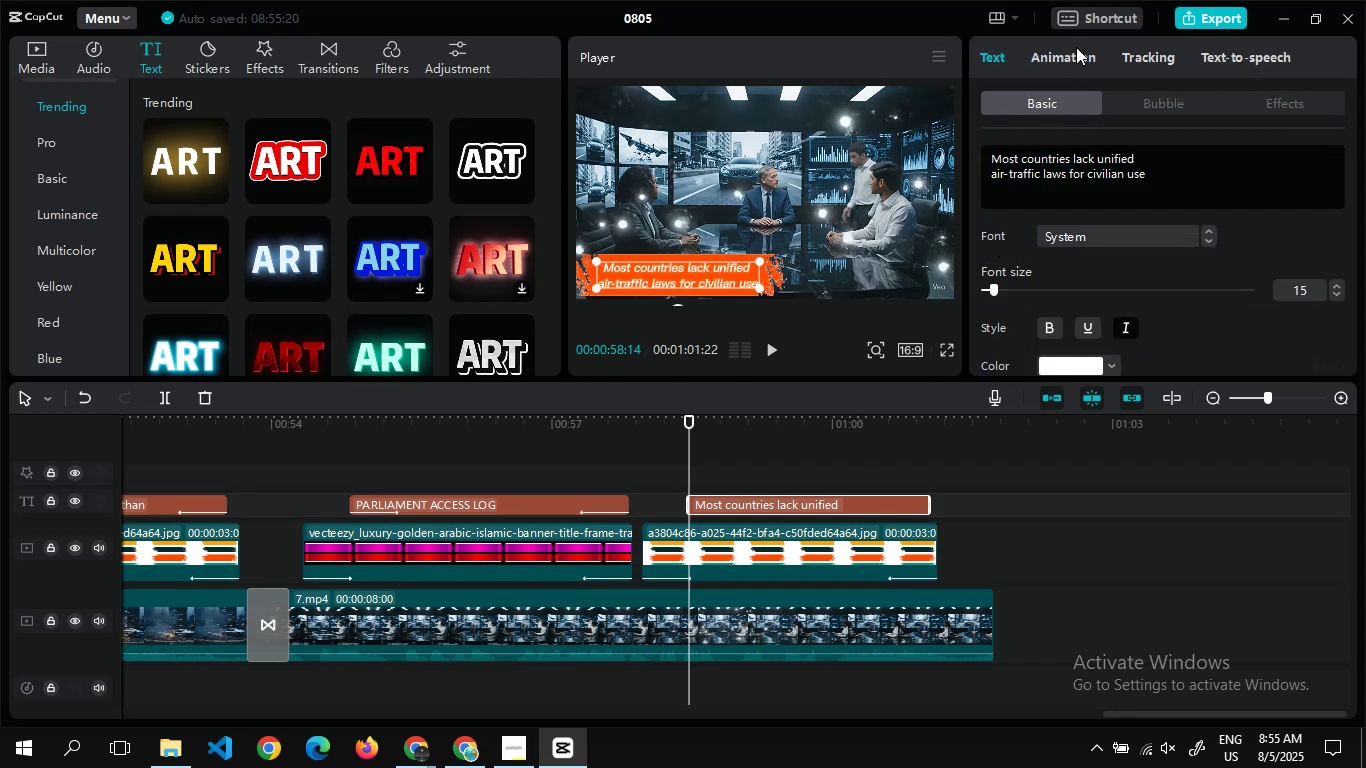 
left_click([1068, 58])
 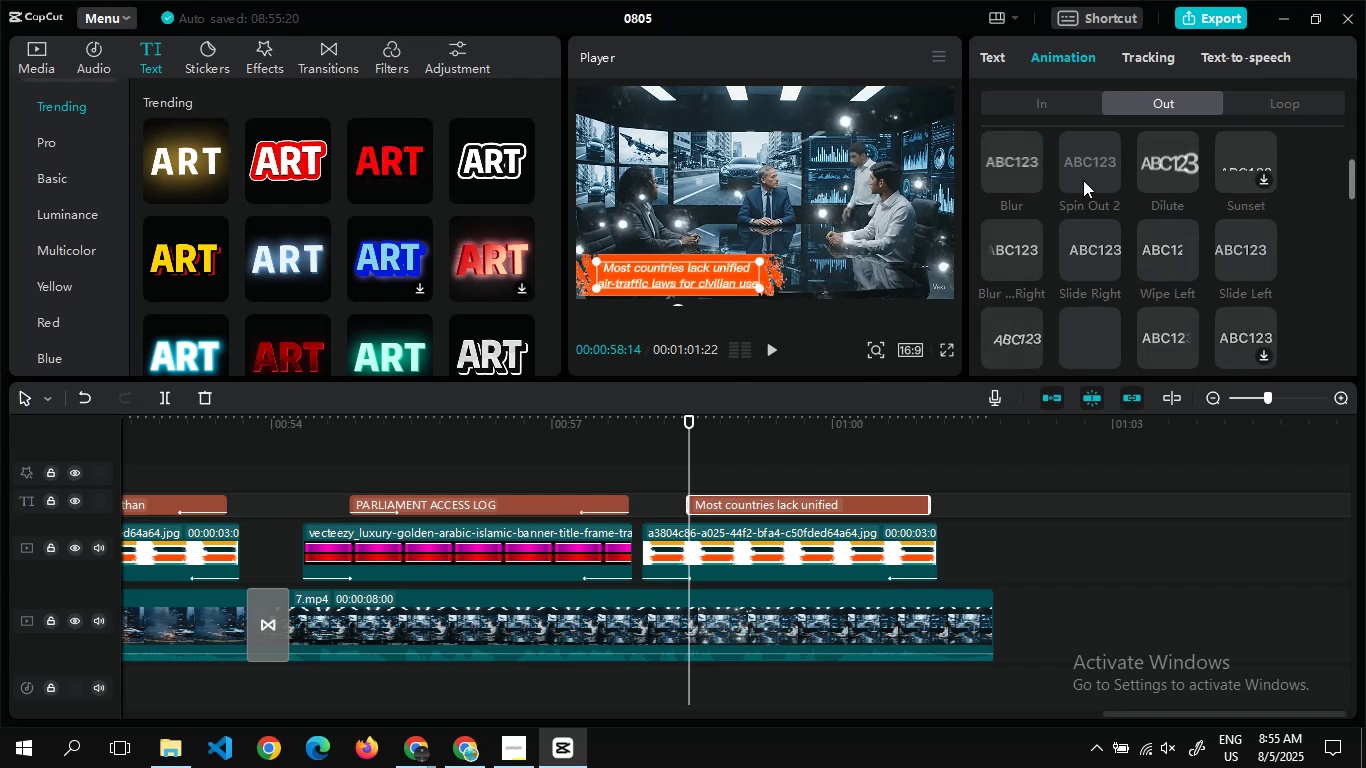 
left_click([1072, 255])
 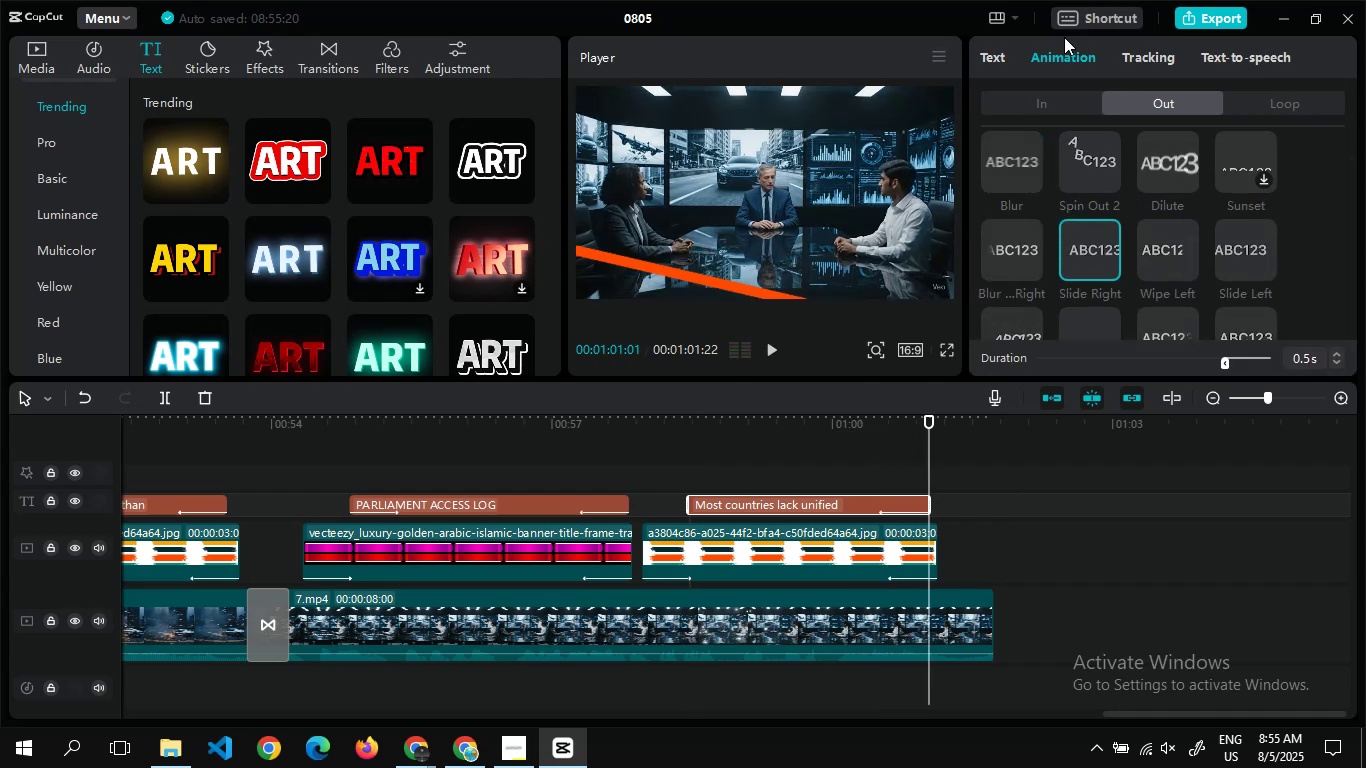 
left_click([1024, 99])
 